 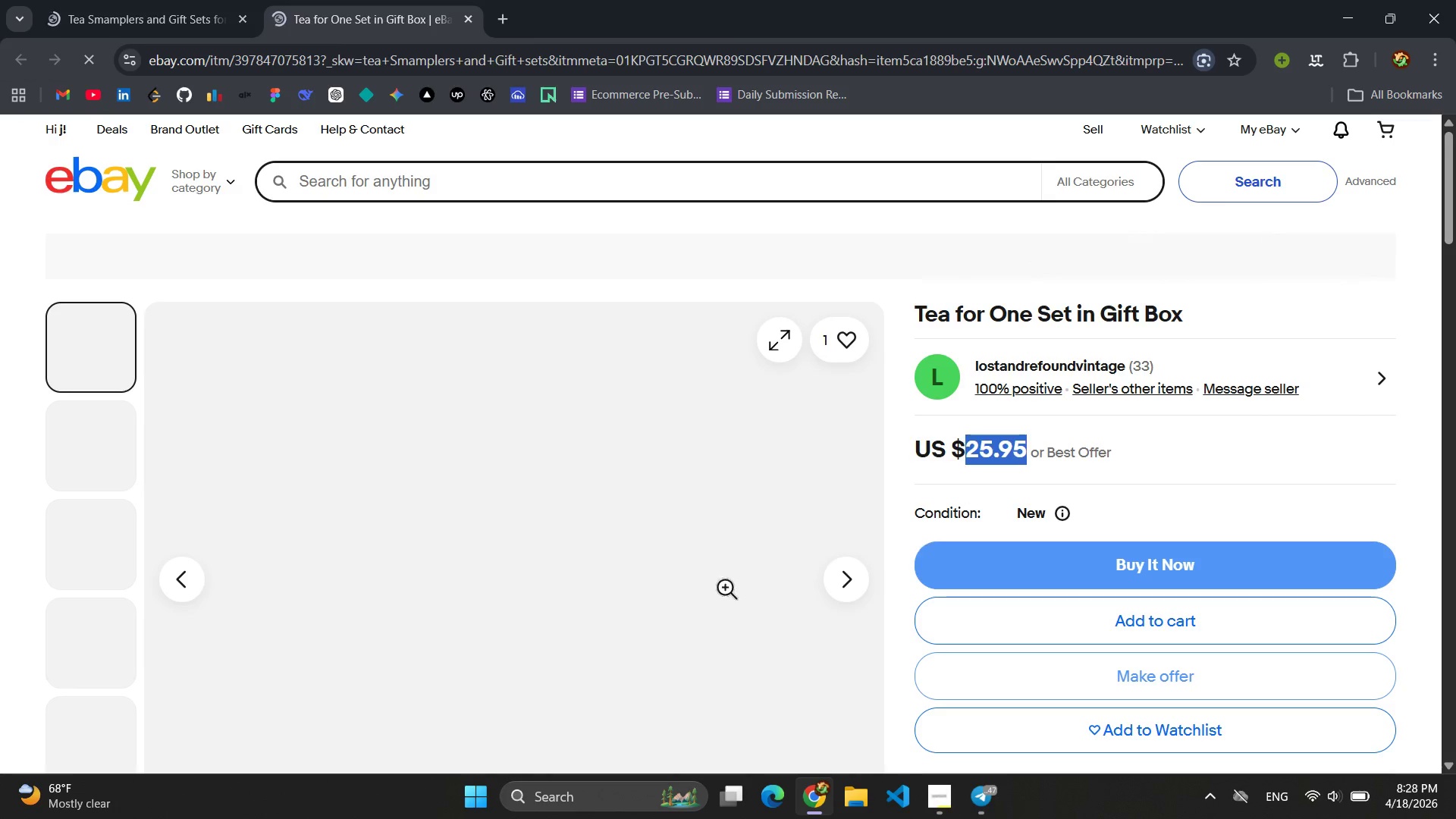 
scroll: coordinate [676, 557], scroll_direction: down, amount: 13.0
 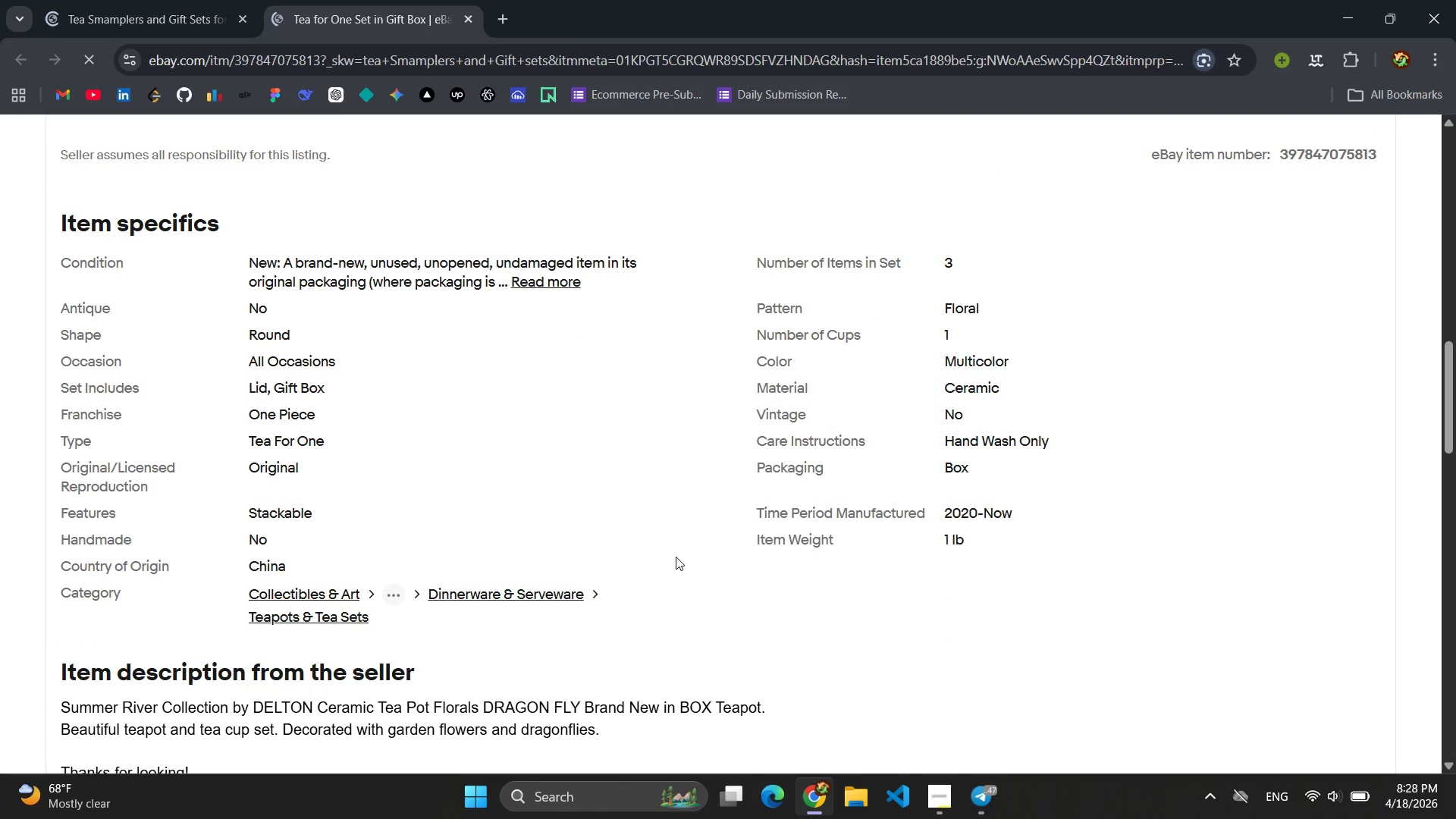 
scroll: coordinate [702, 516], scroll_direction: up, amount: 14.0
 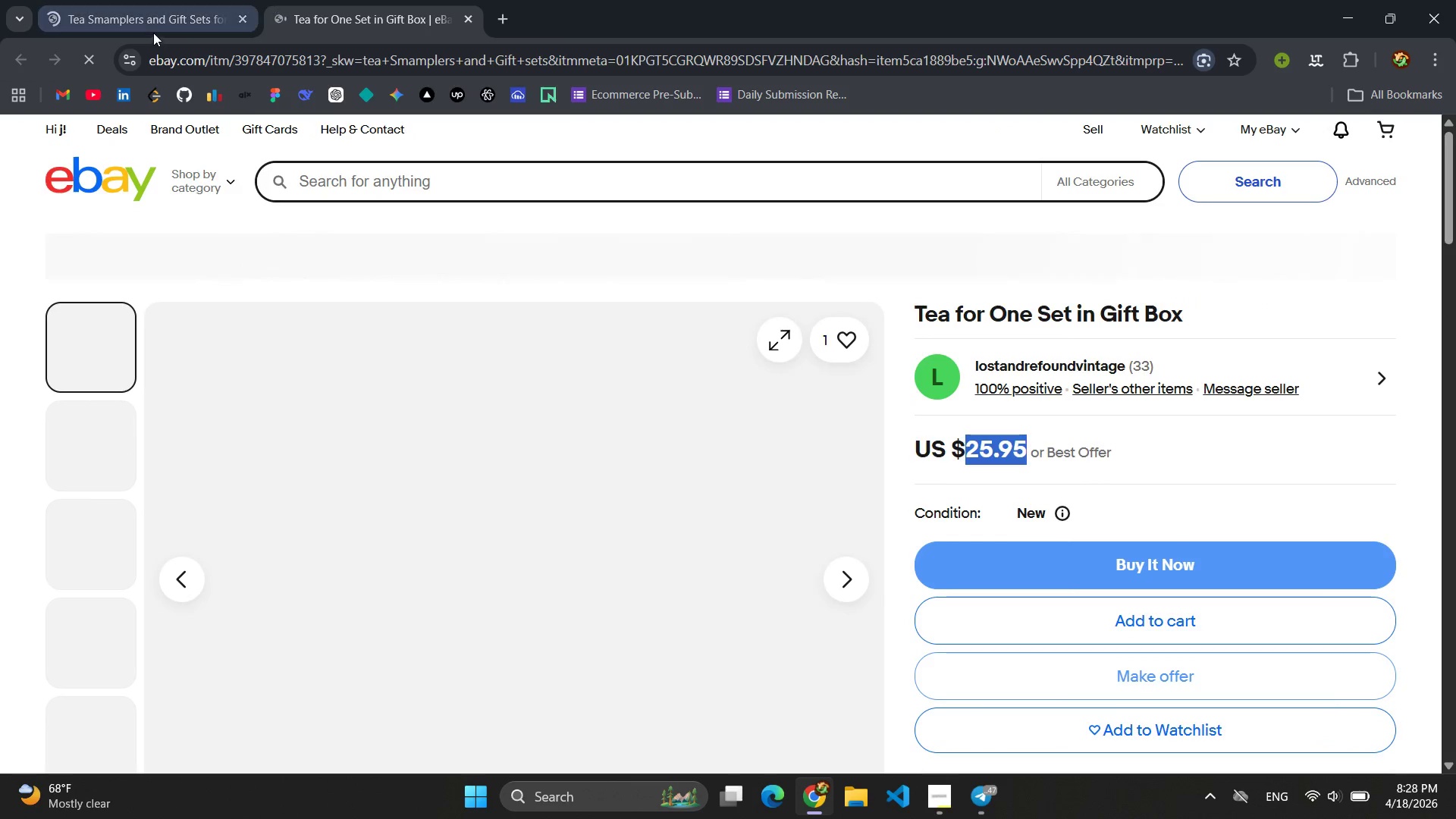 
left_click([152, 32])
 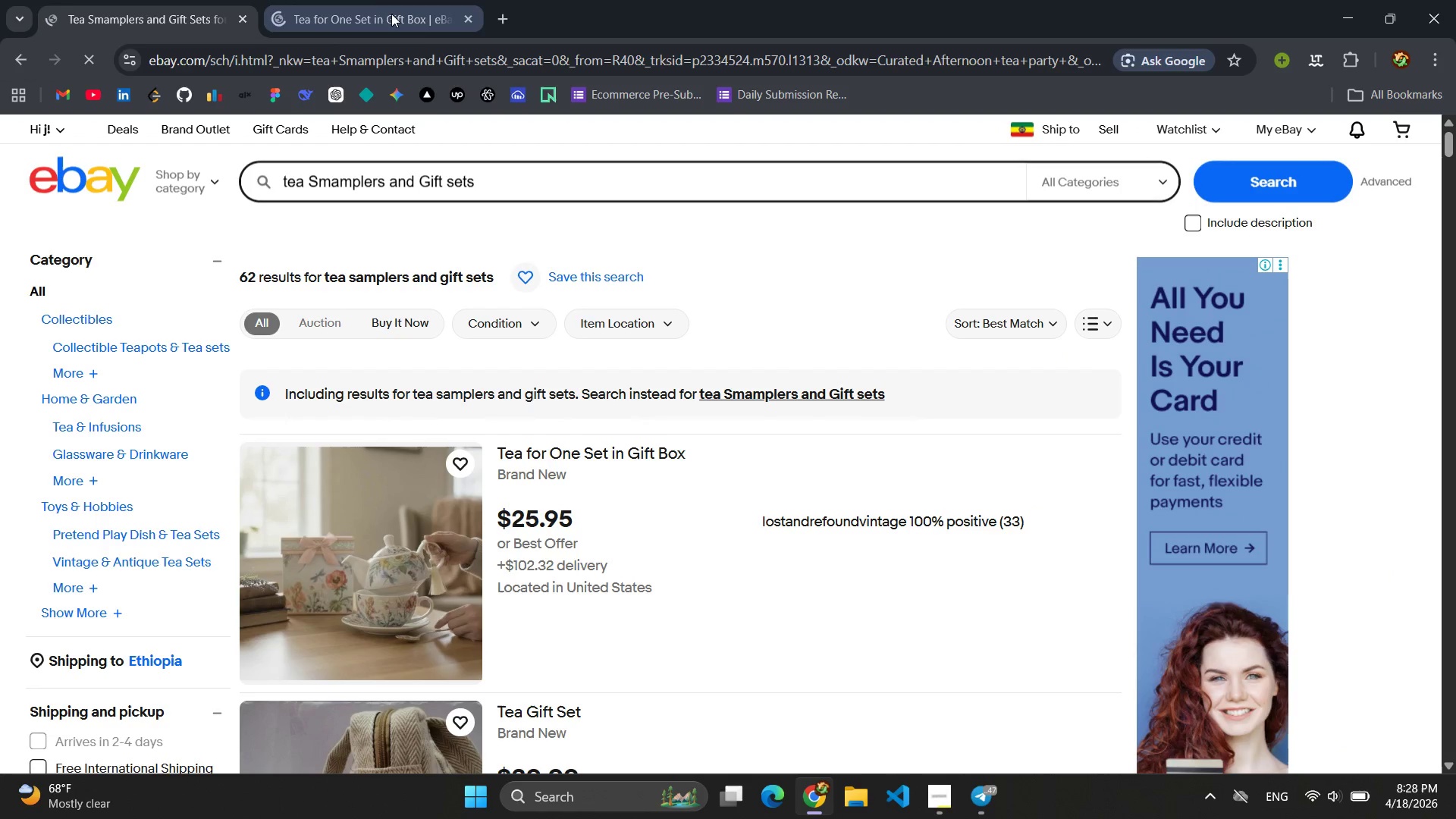 
left_click([511, 20])
 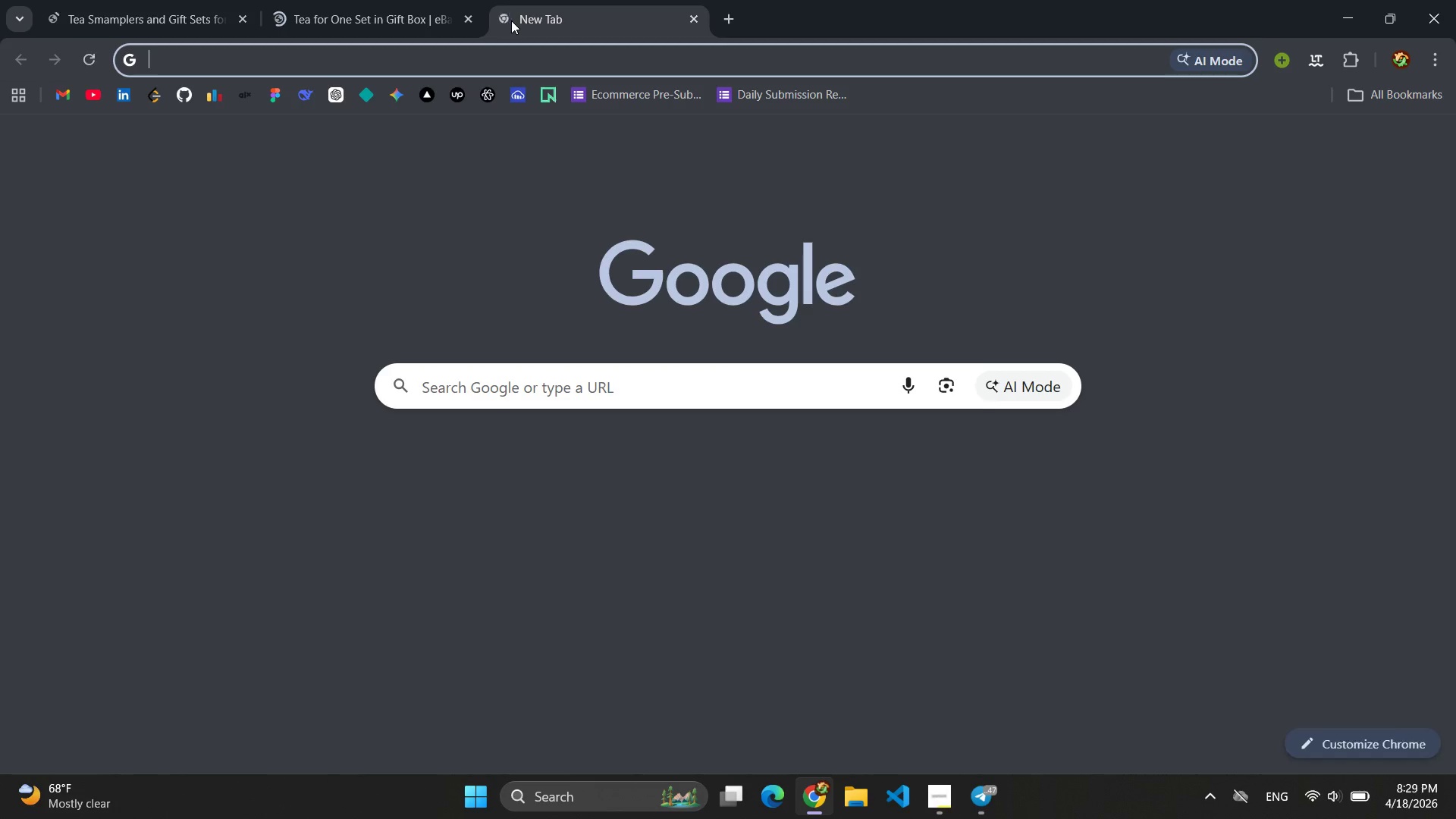 
type(google sheets)
 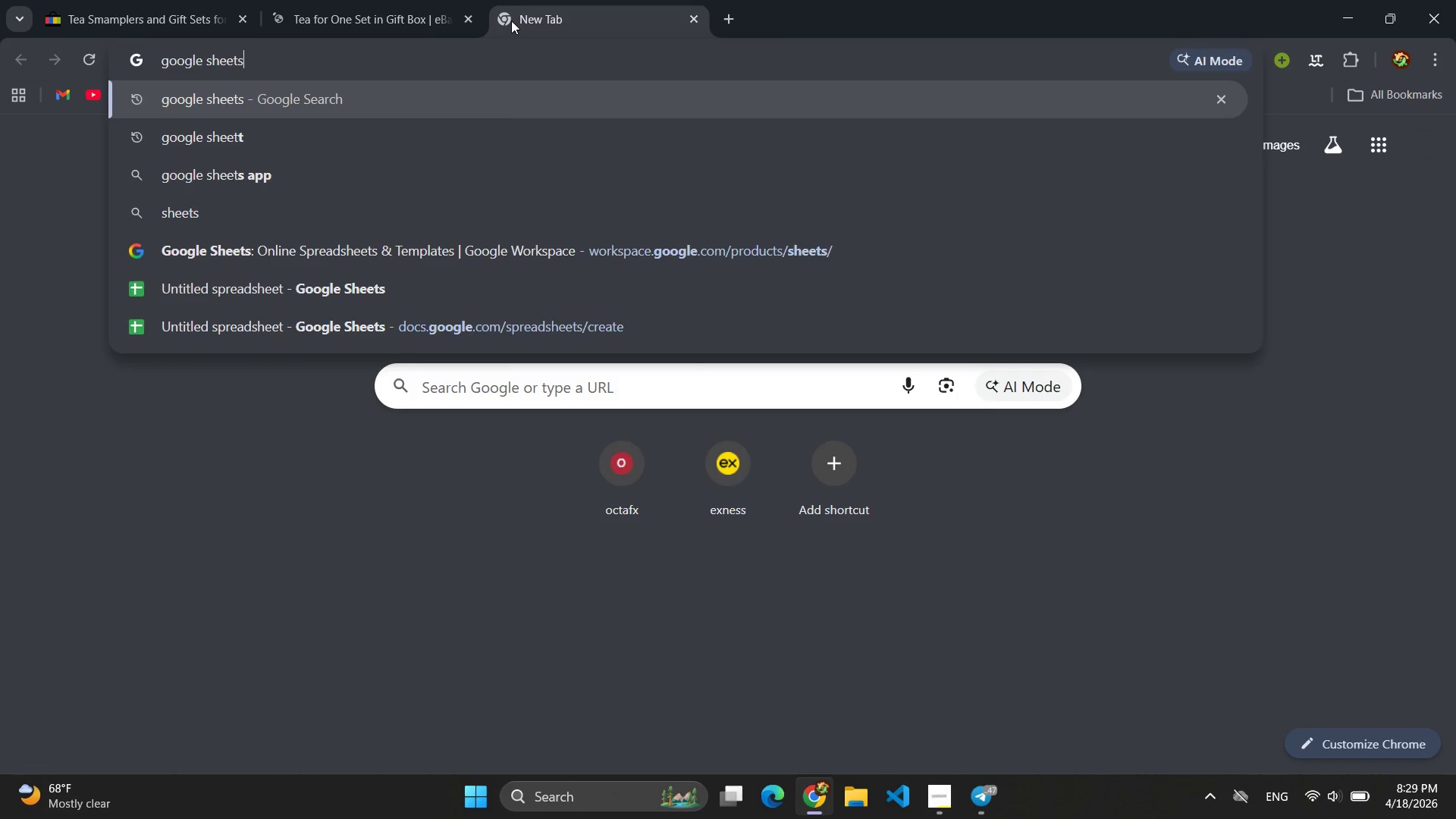 
key(Enter)
 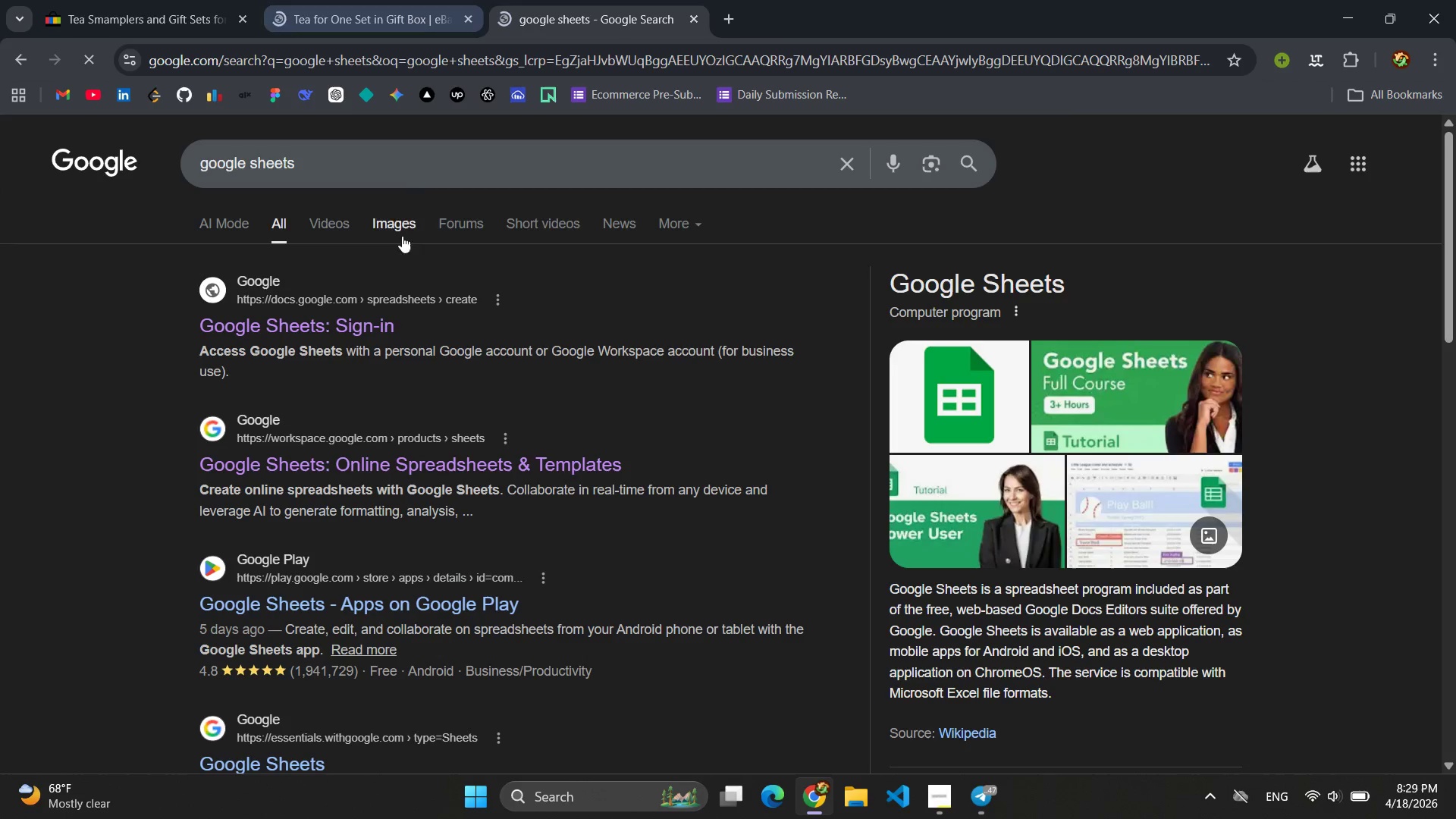 
left_click([355, 334])
 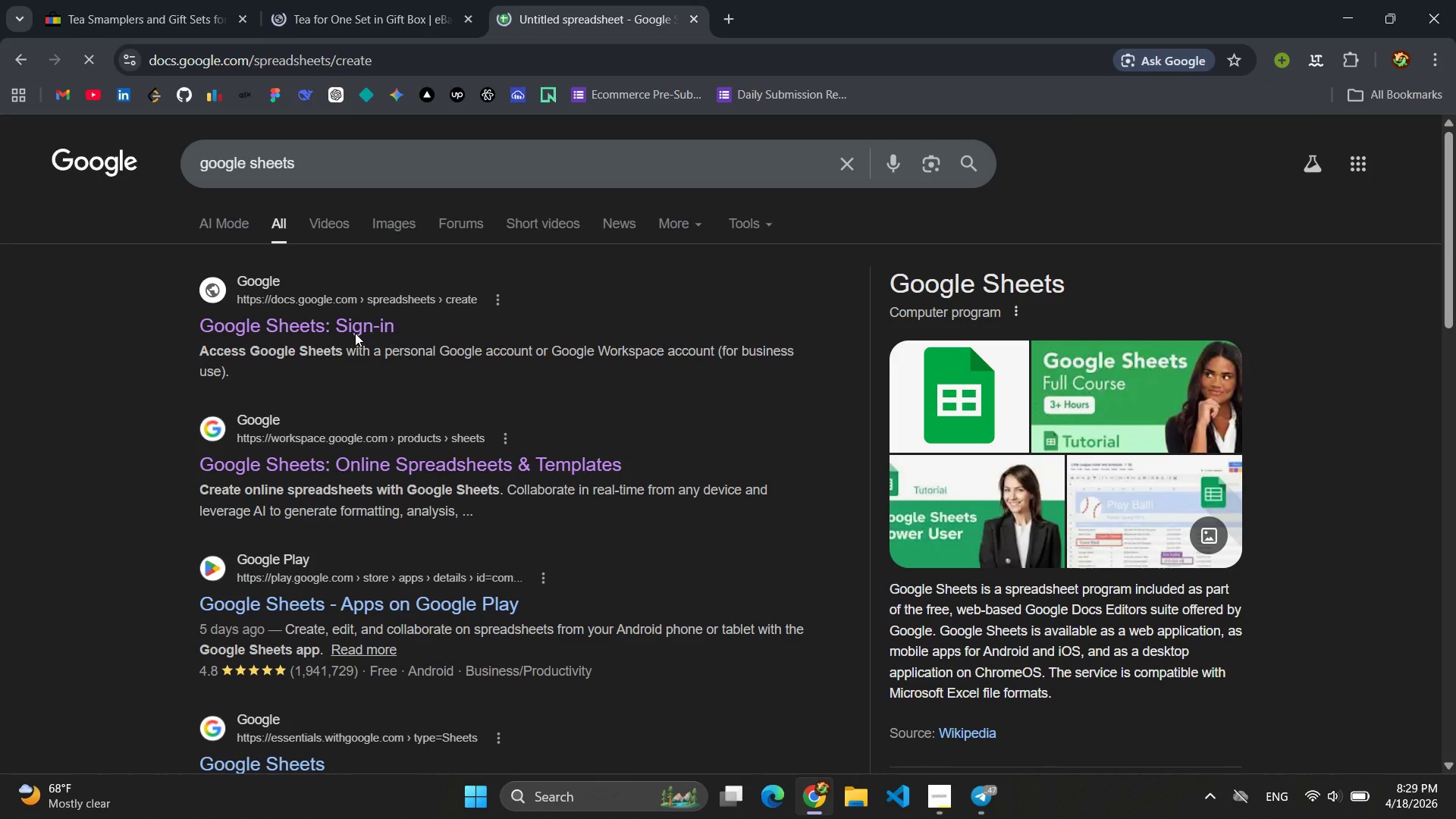 
left_click([148, 0])
 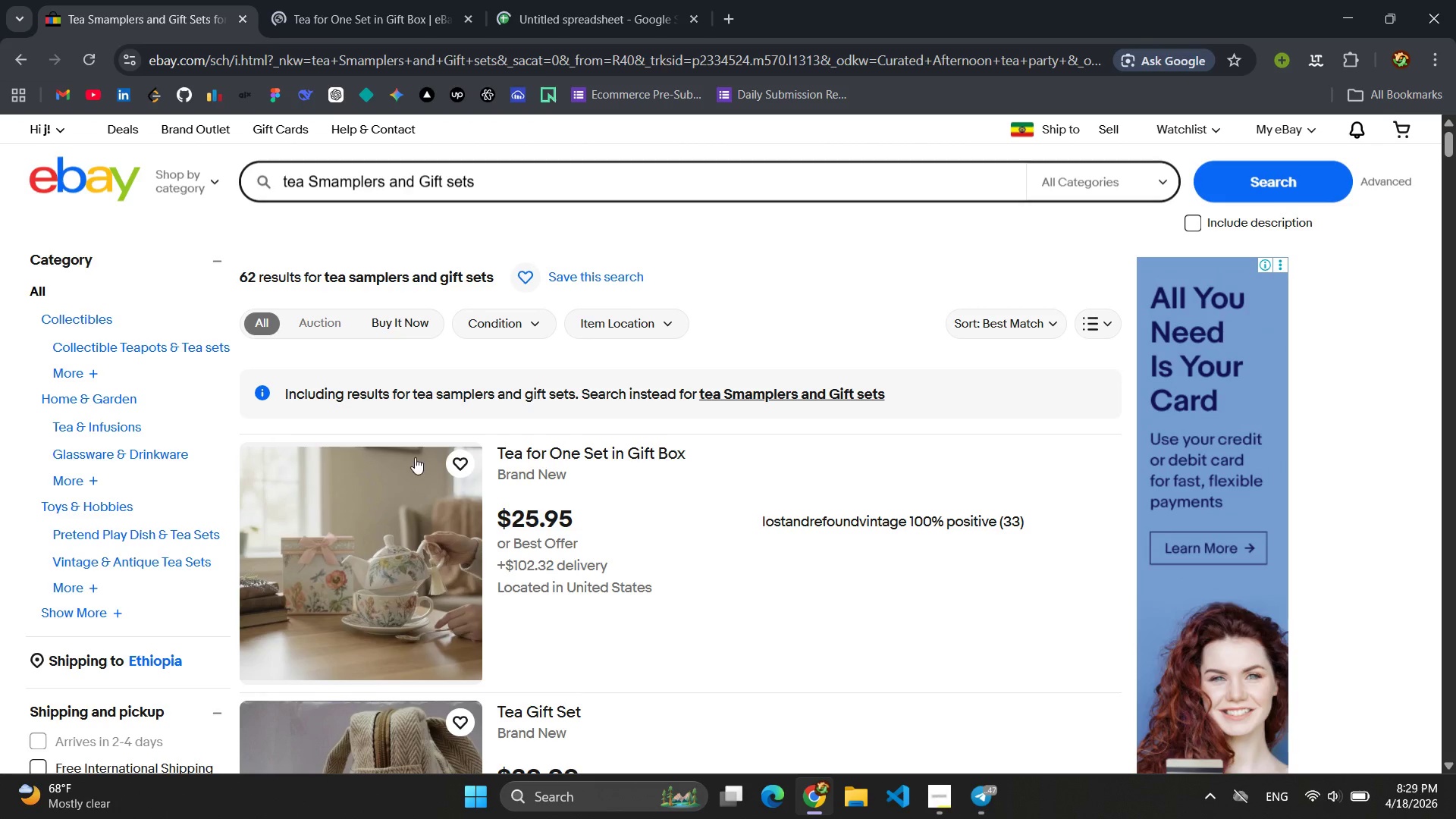 
left_click([388, 0])
 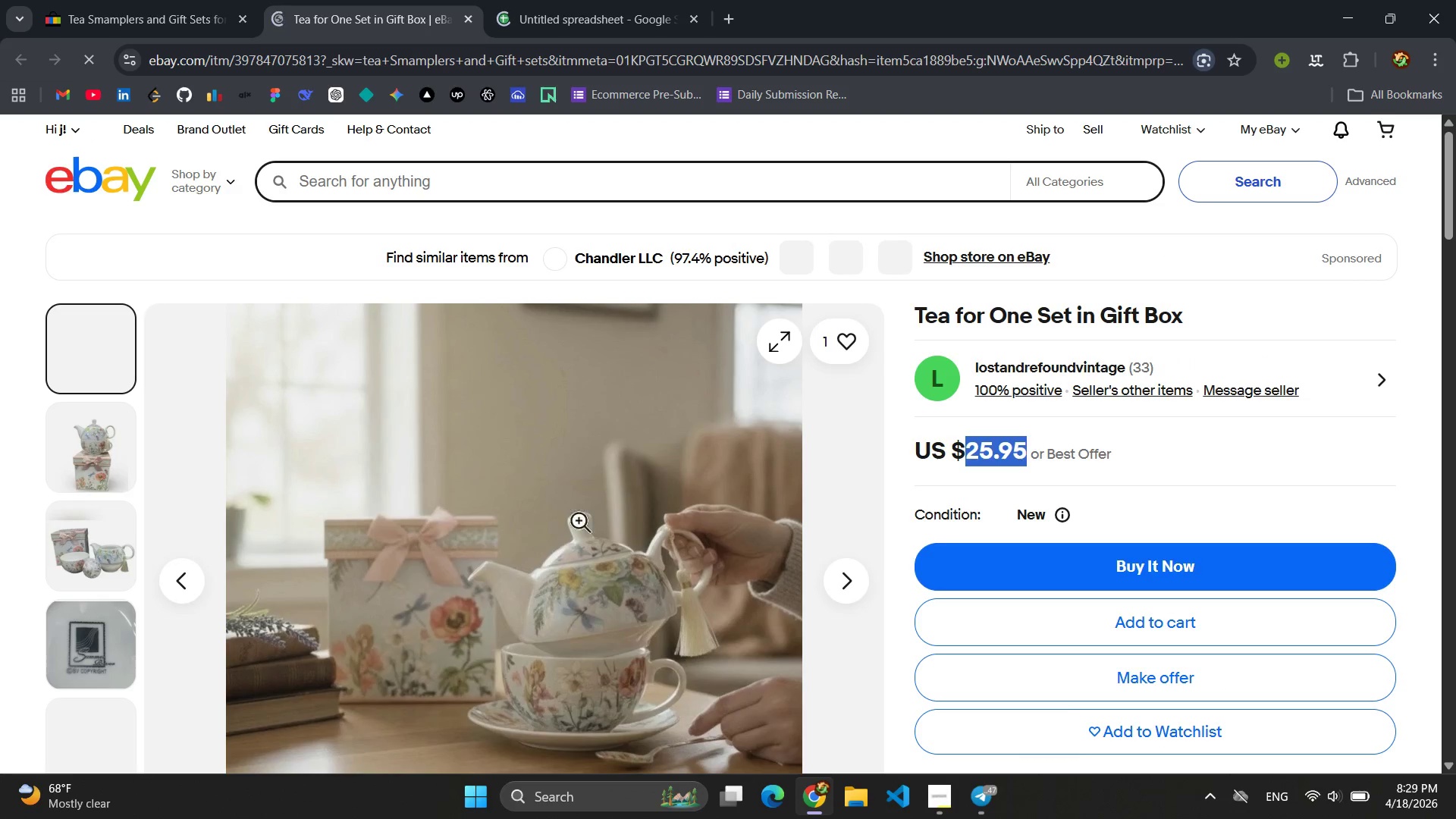 
scroll: coordinate [578, 511], scroll_direction: down, amount: 9.0
 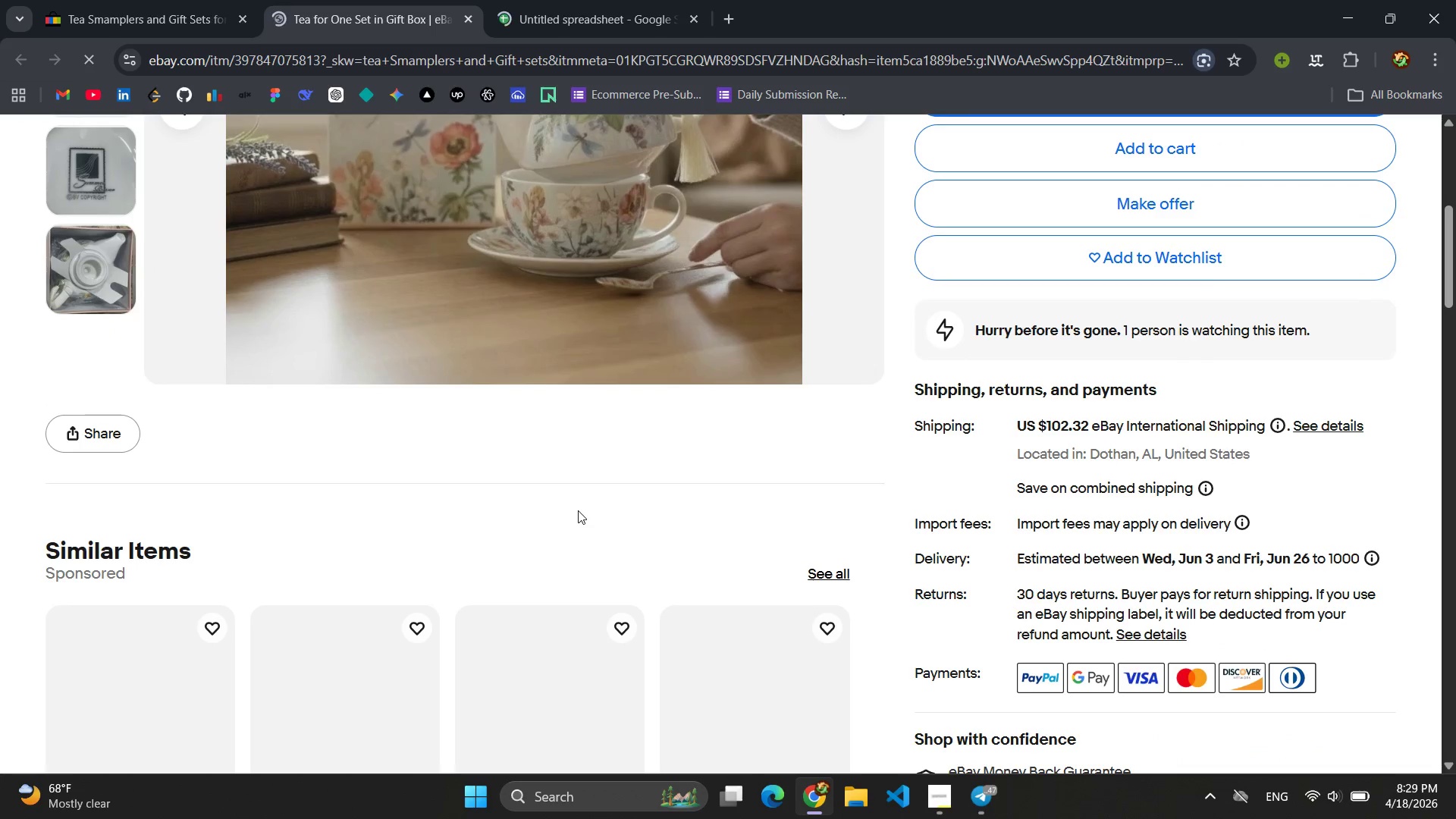 
scroll: coordinate [578, 510], scroll_direction: up, amount: 4.0
 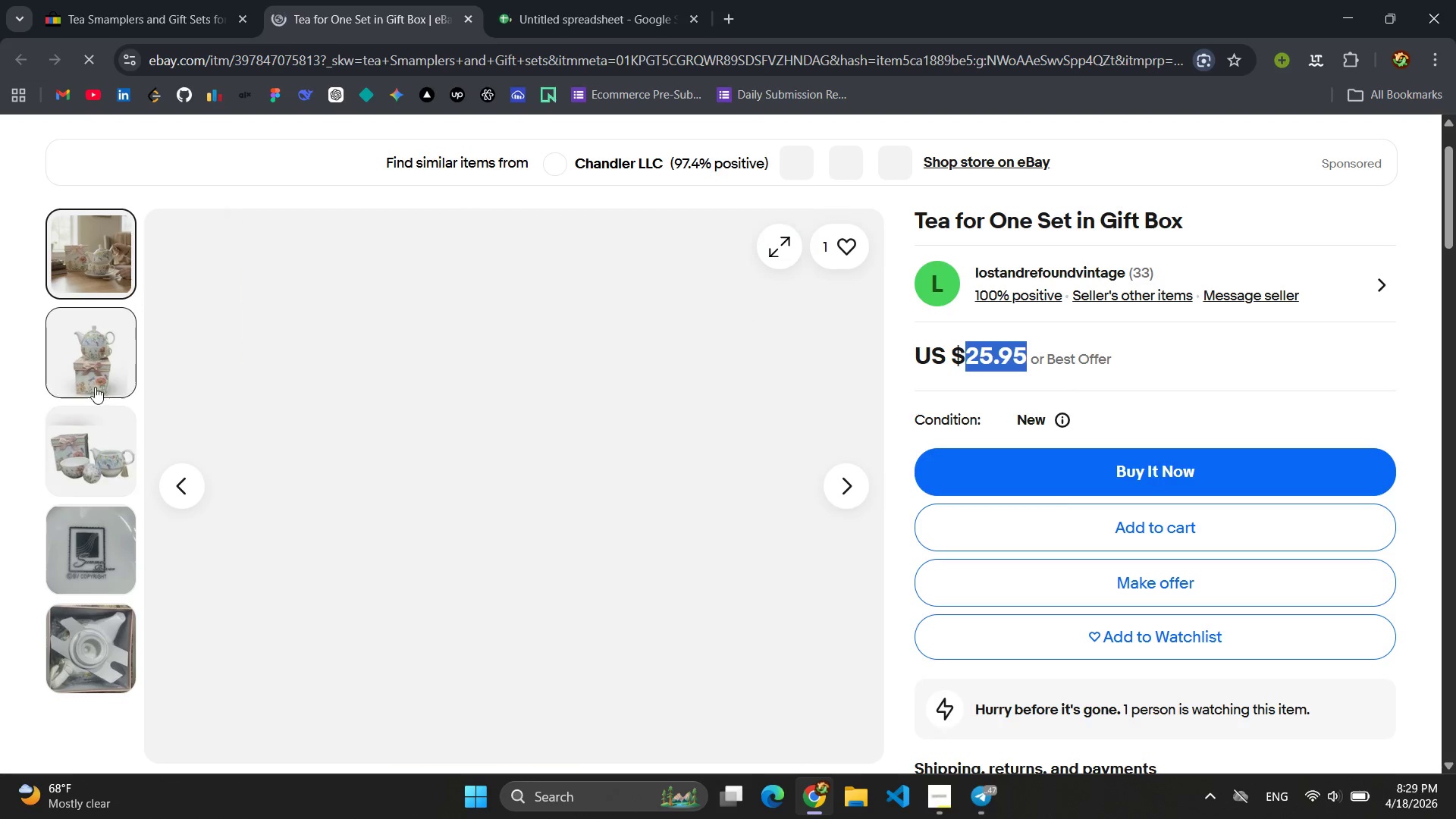 
left_click([96, 356])
 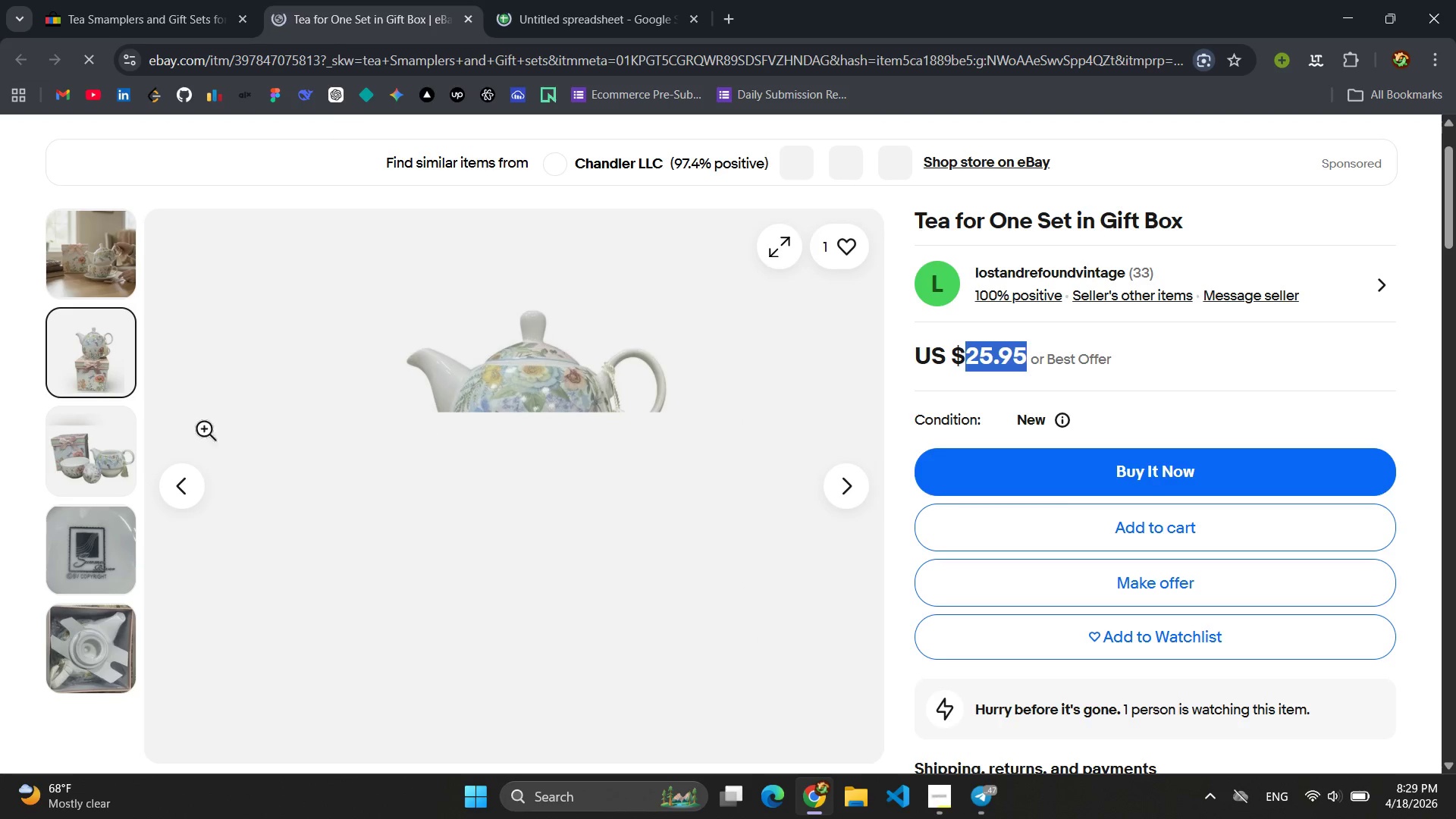 
left_click([109, 445])
 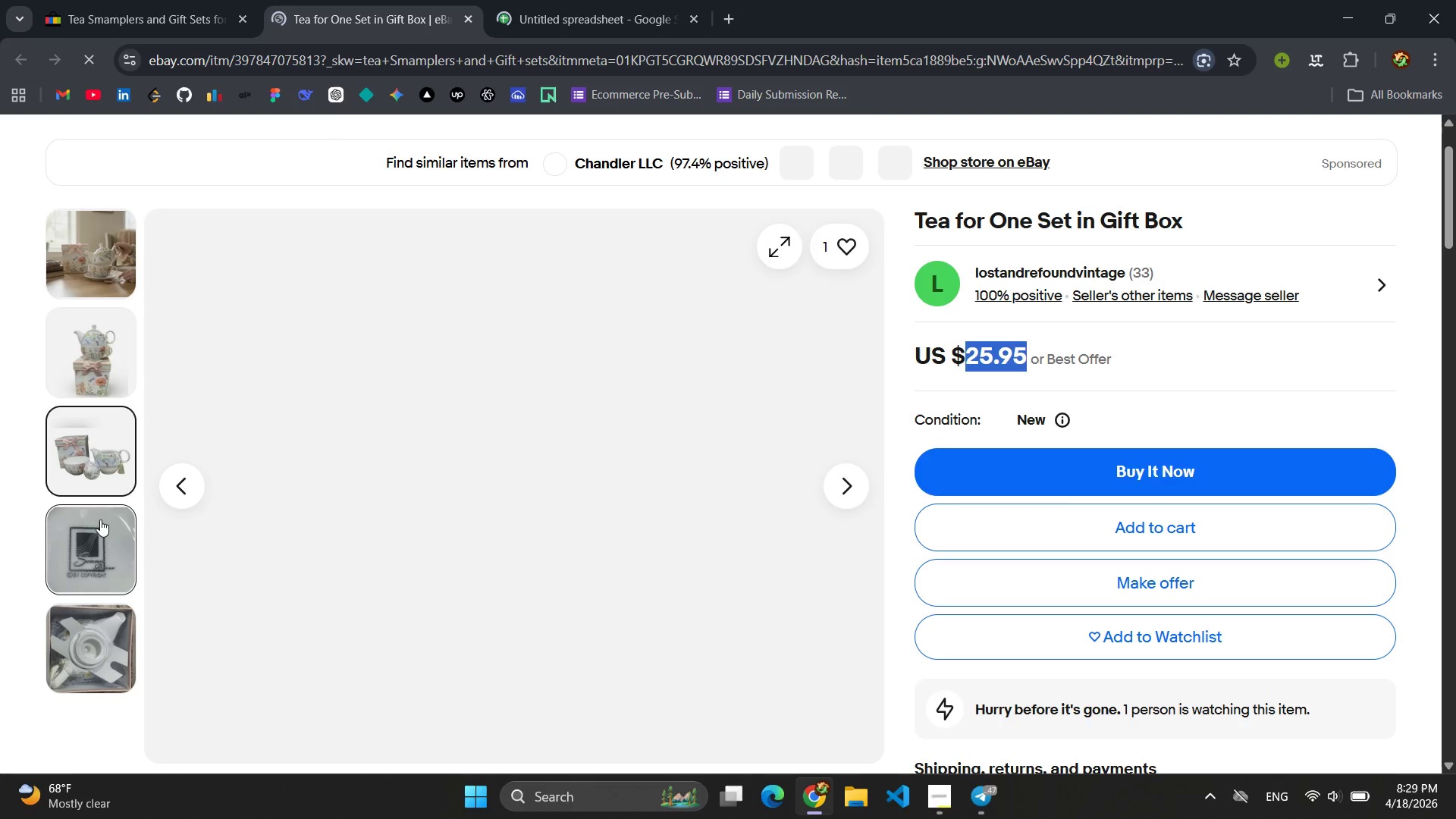 
left_click([94, 537])
 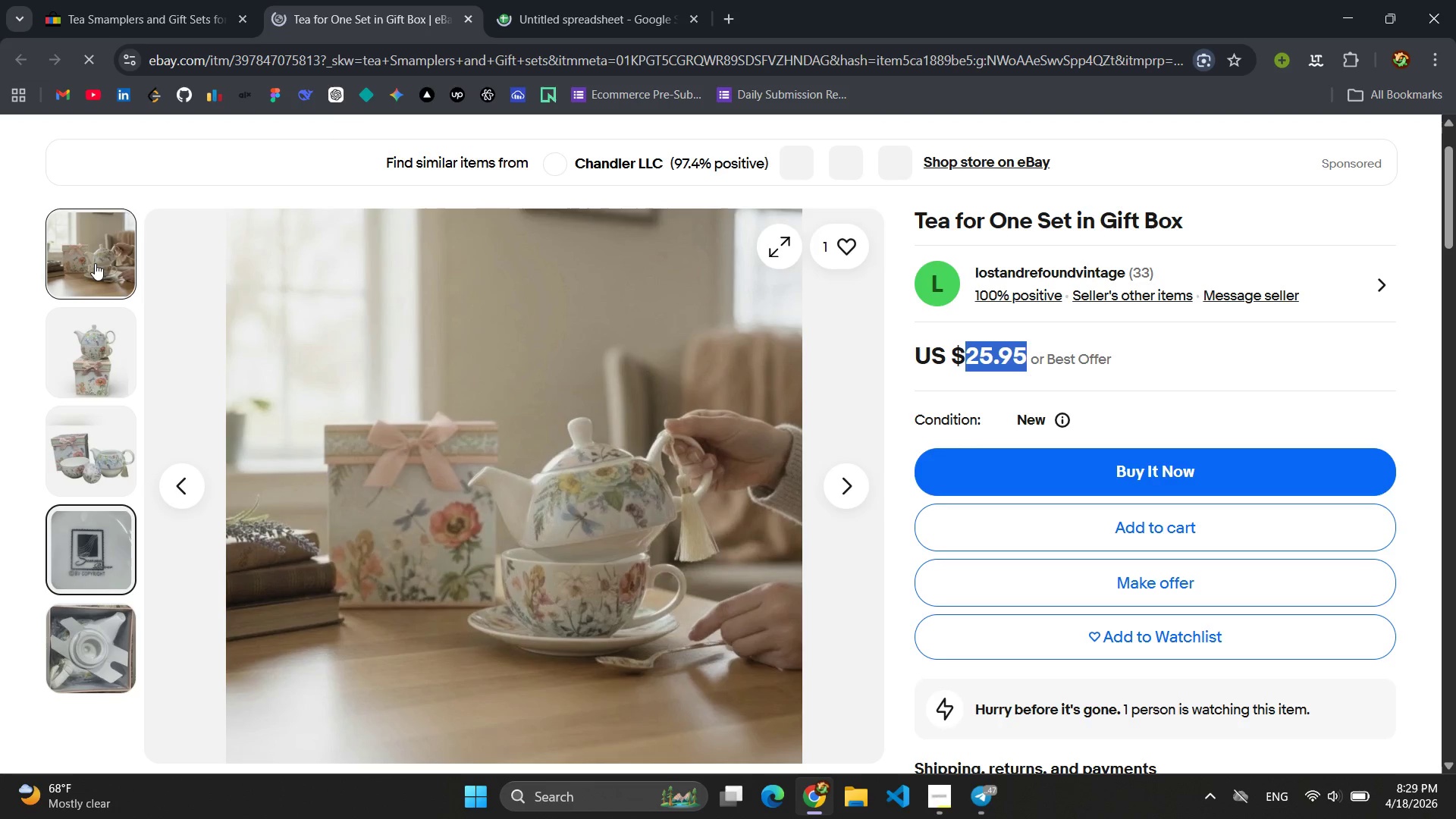 
left_click([95, 263])
 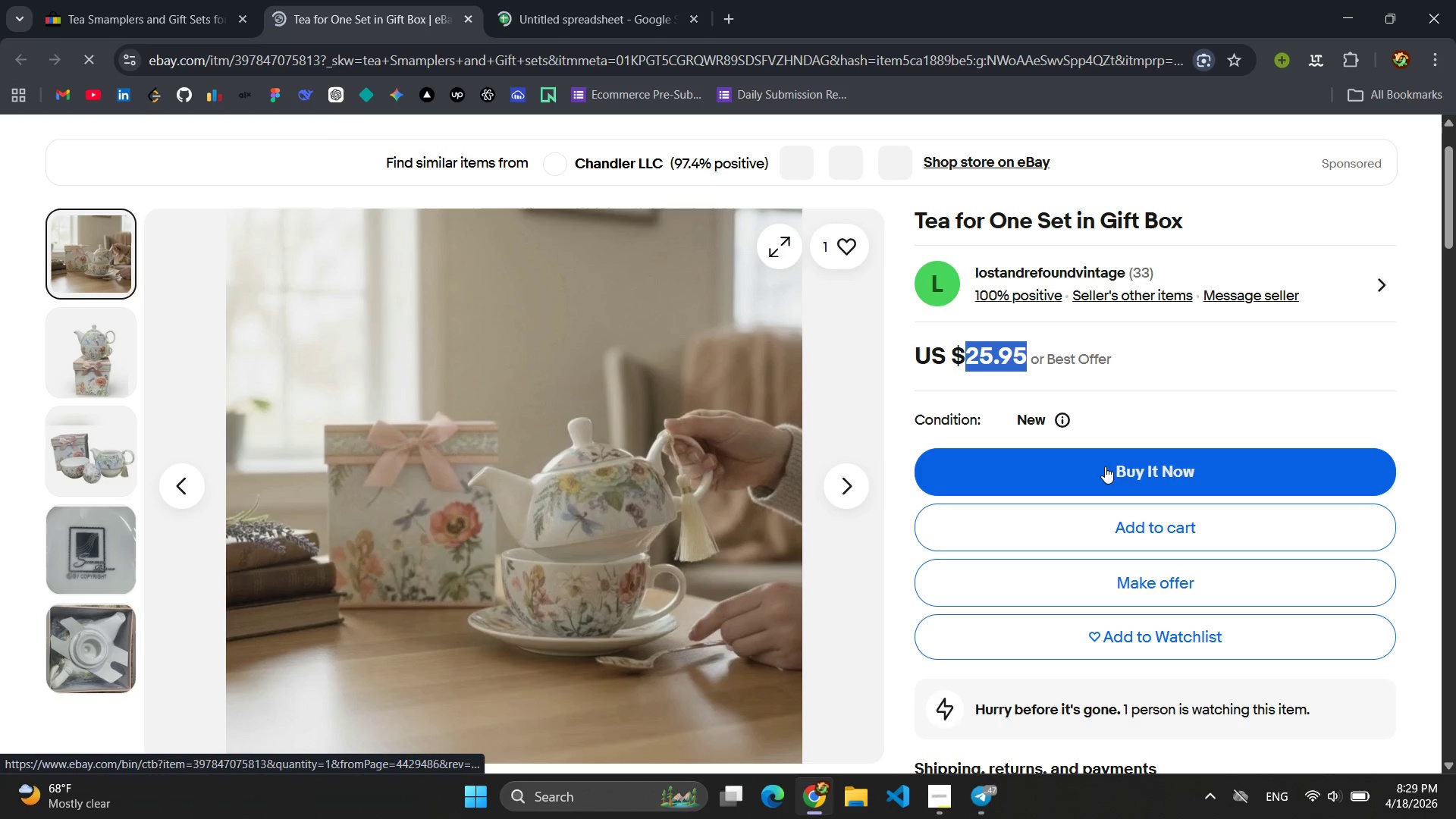 
scroll: coordinate [1105, 466], scroll_direction: down, amount: 4.0
 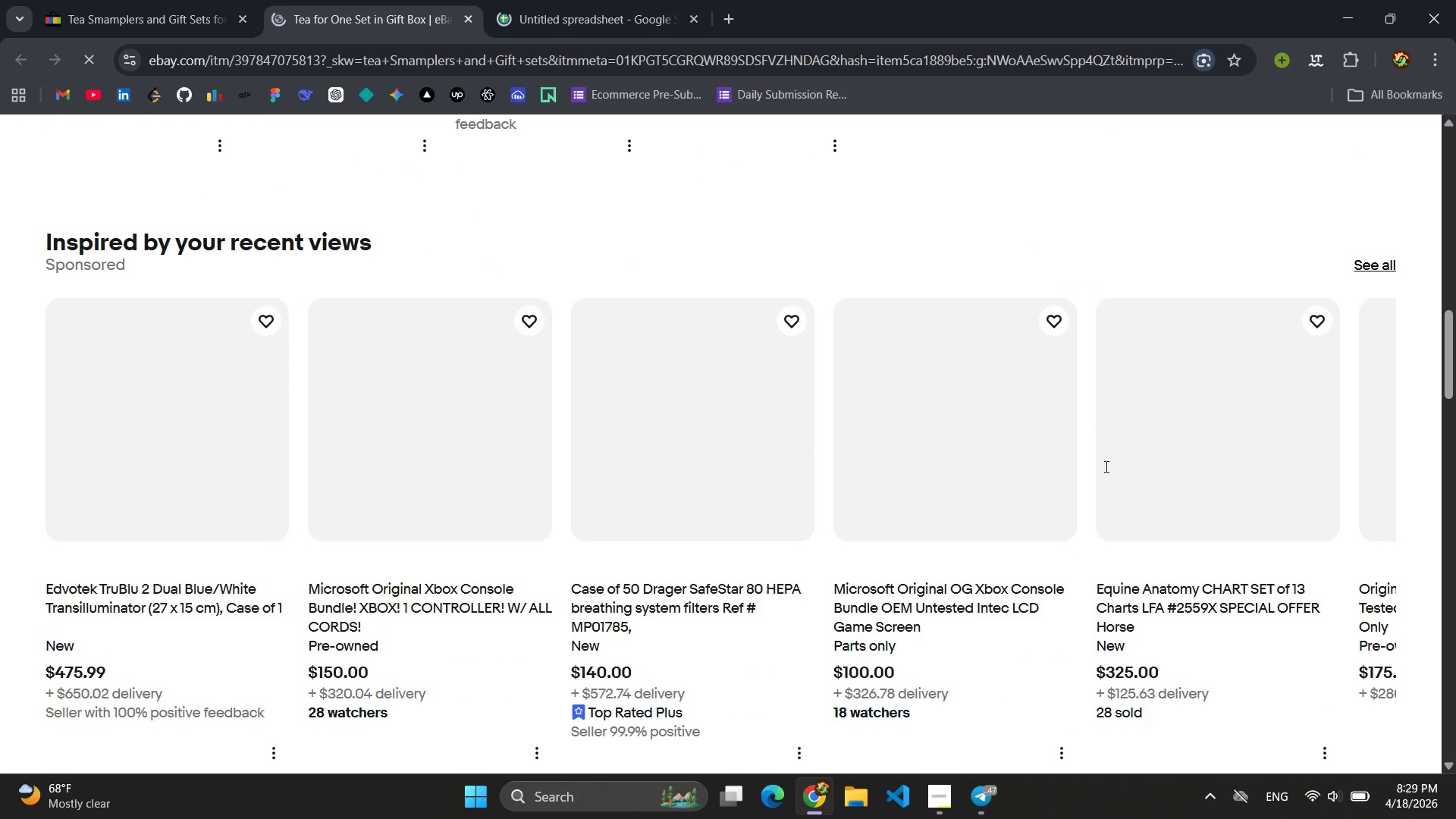 
scroll: coordinate [1105, 466], scroll_direction: up, amount: 22.0
 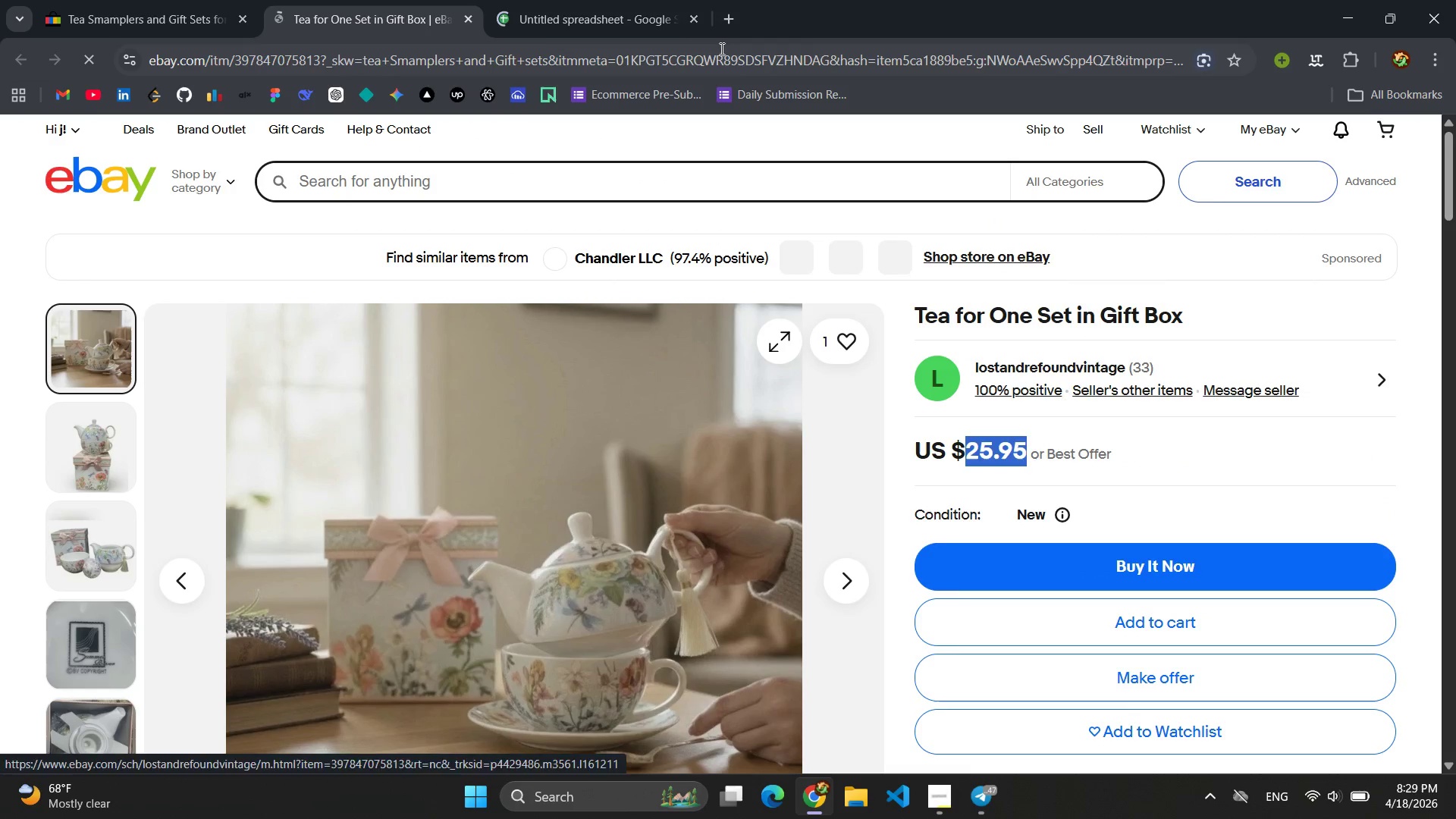 
left_click([525, 26])
 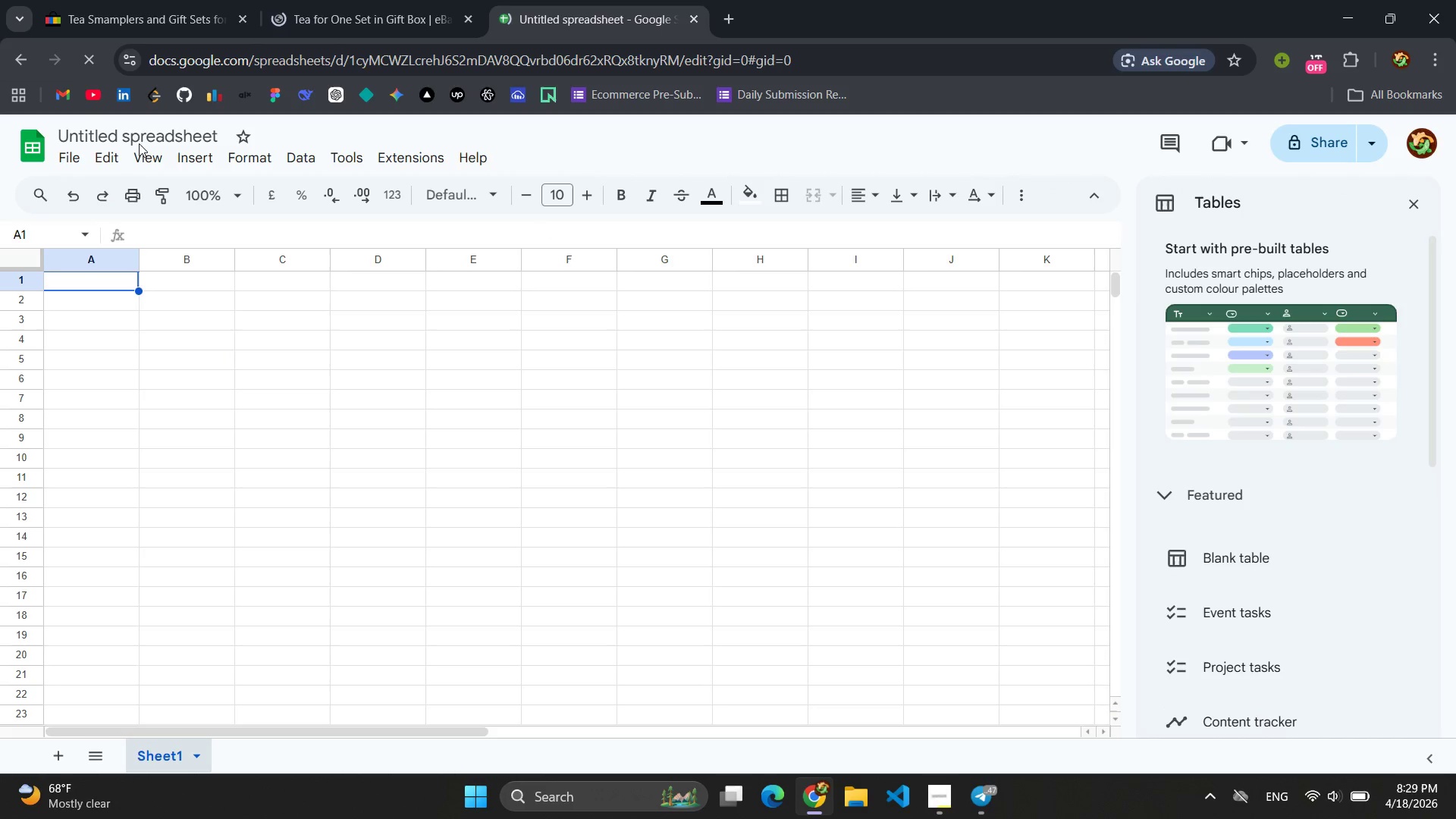 
double_click([139, 129])
 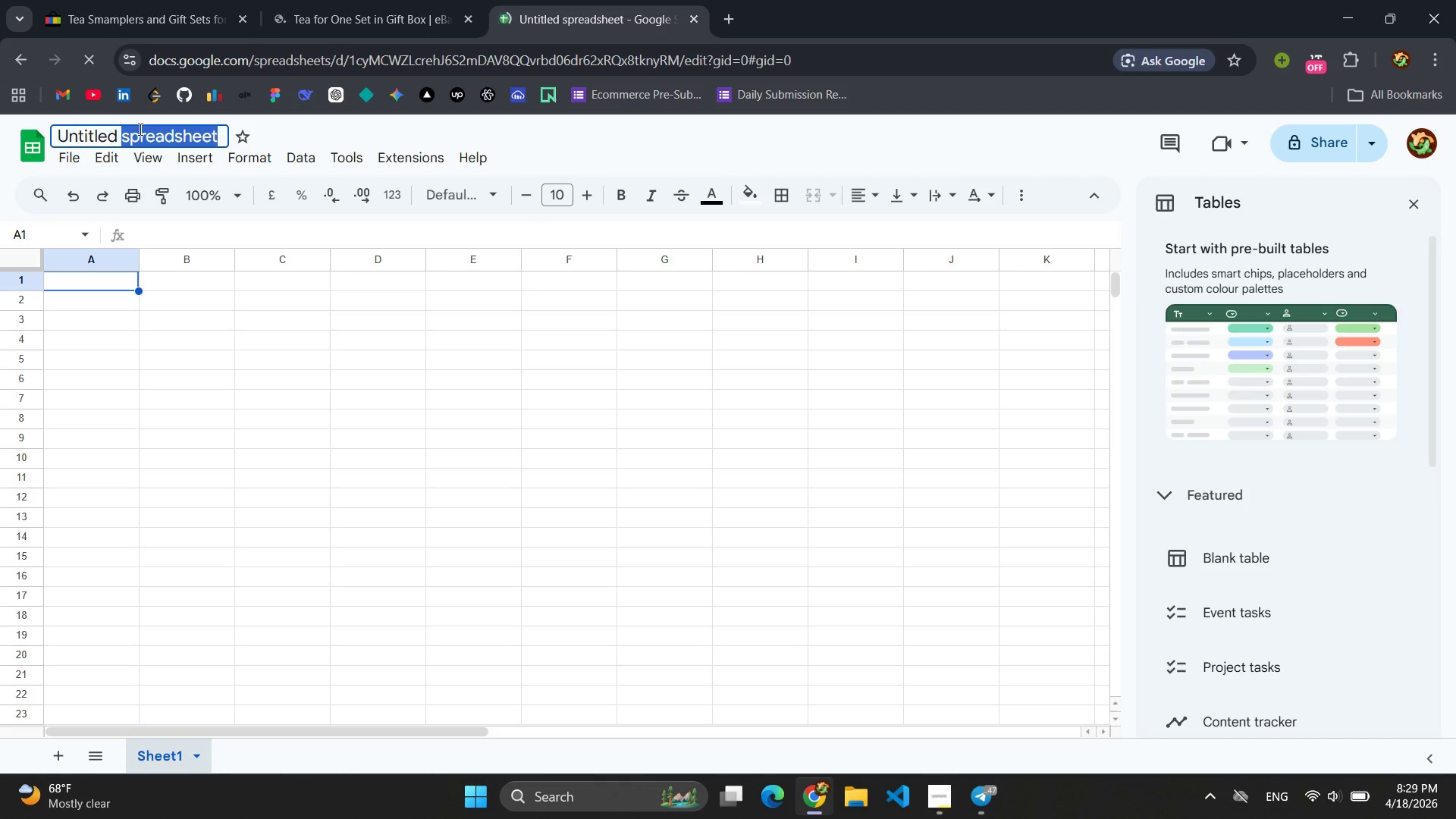 
triple_click([139, 129])
 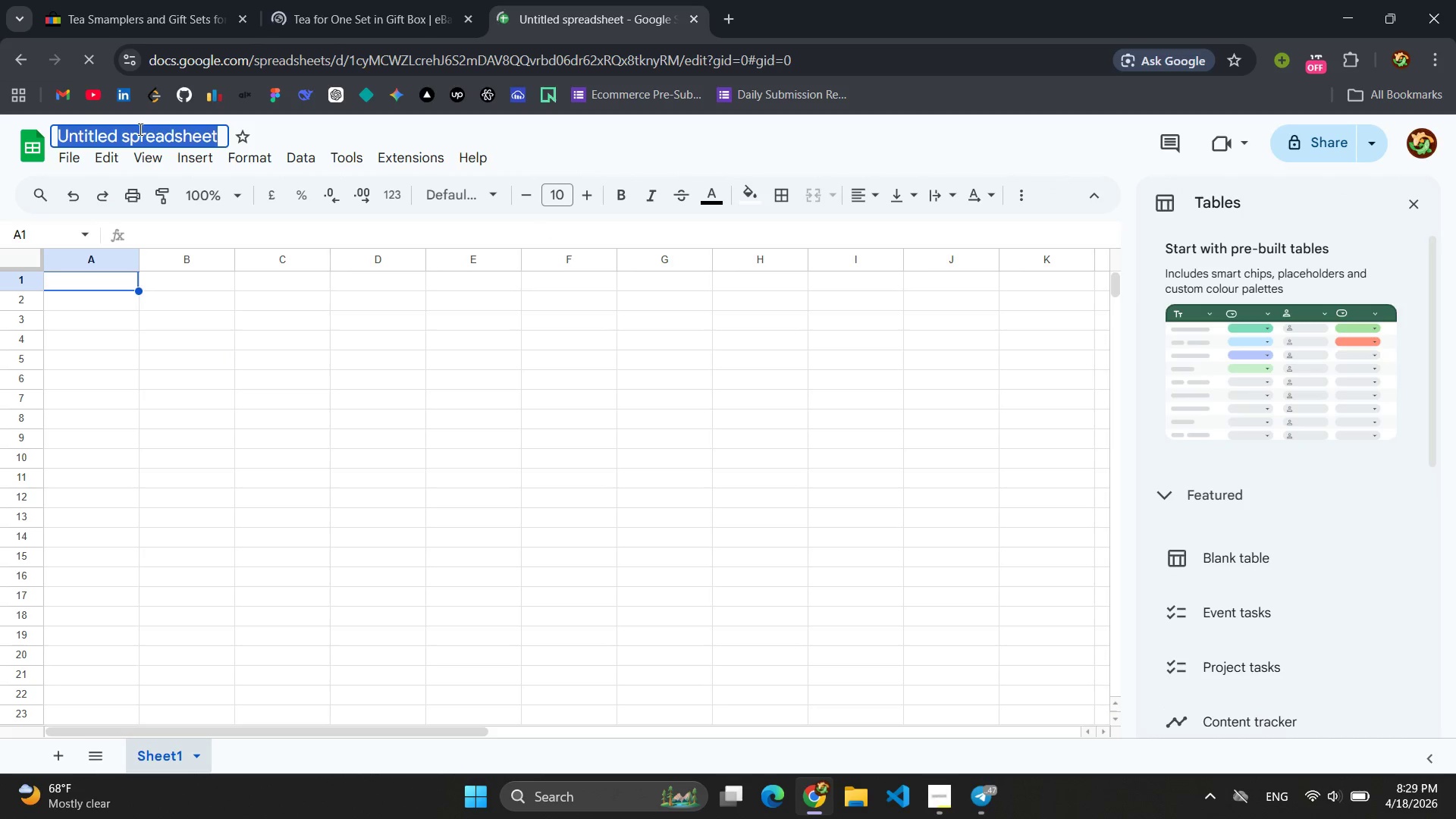 
key(Control+V)
 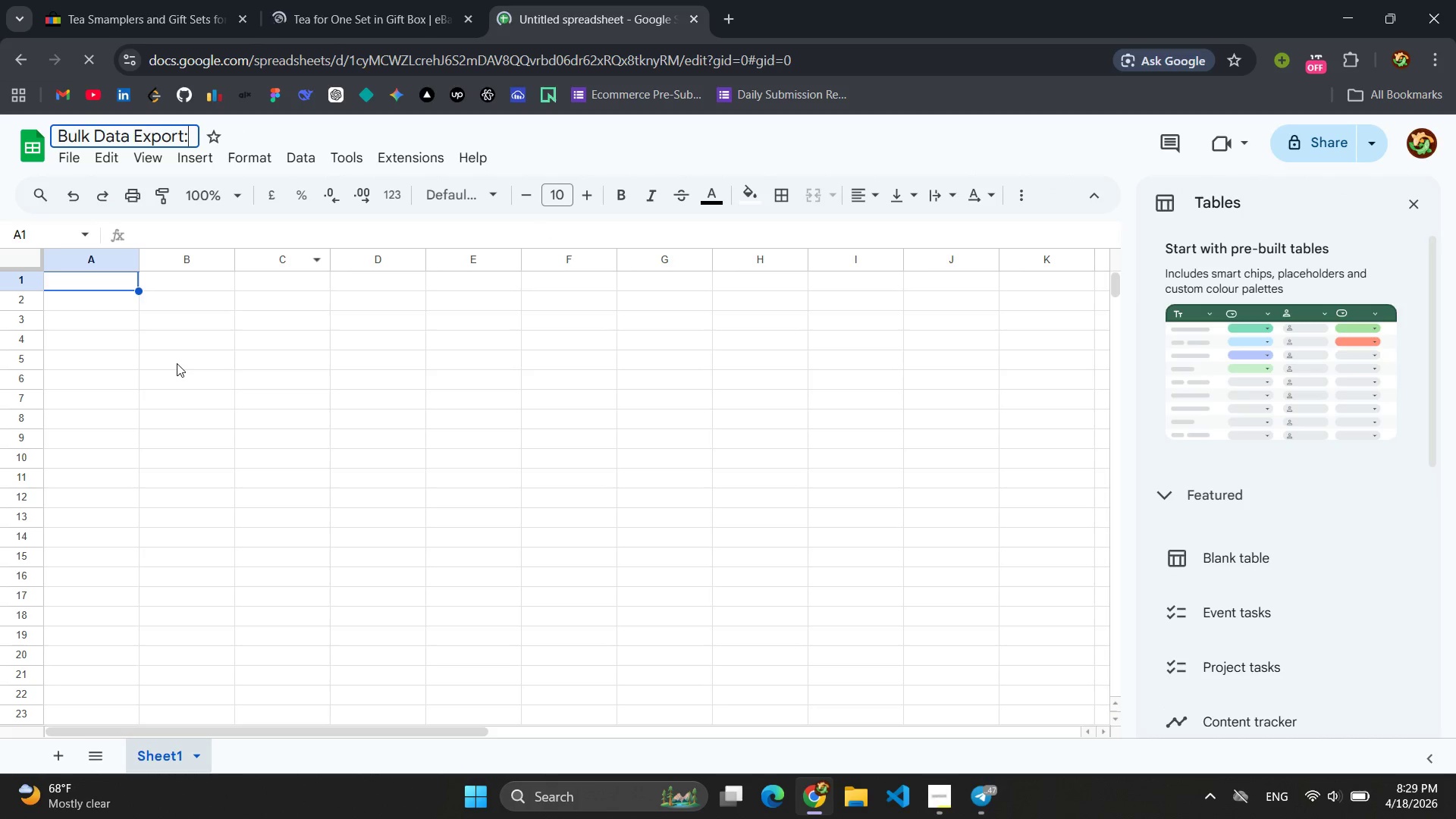 
key(Backspace)
 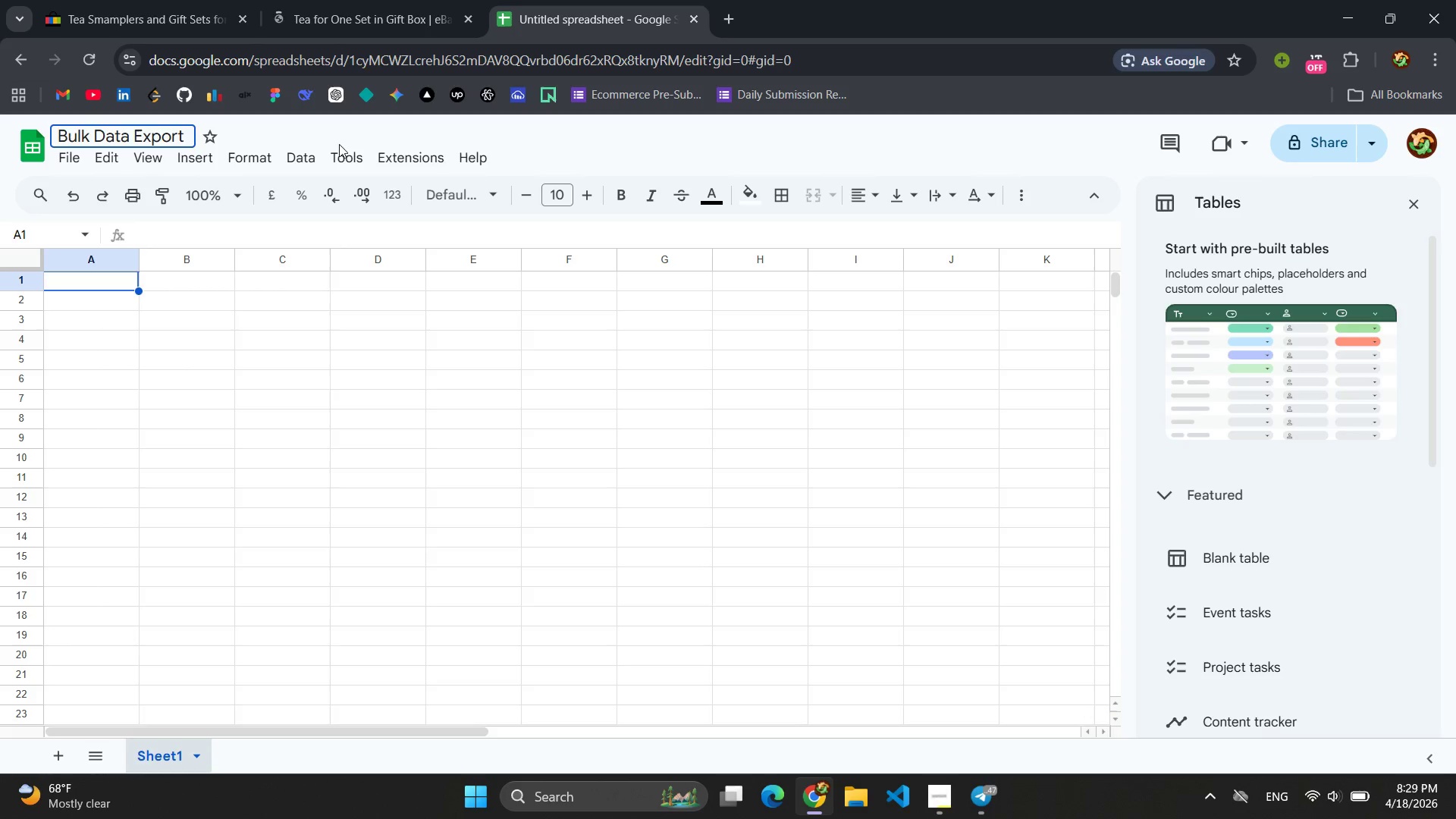 
left_click([335, 134])
 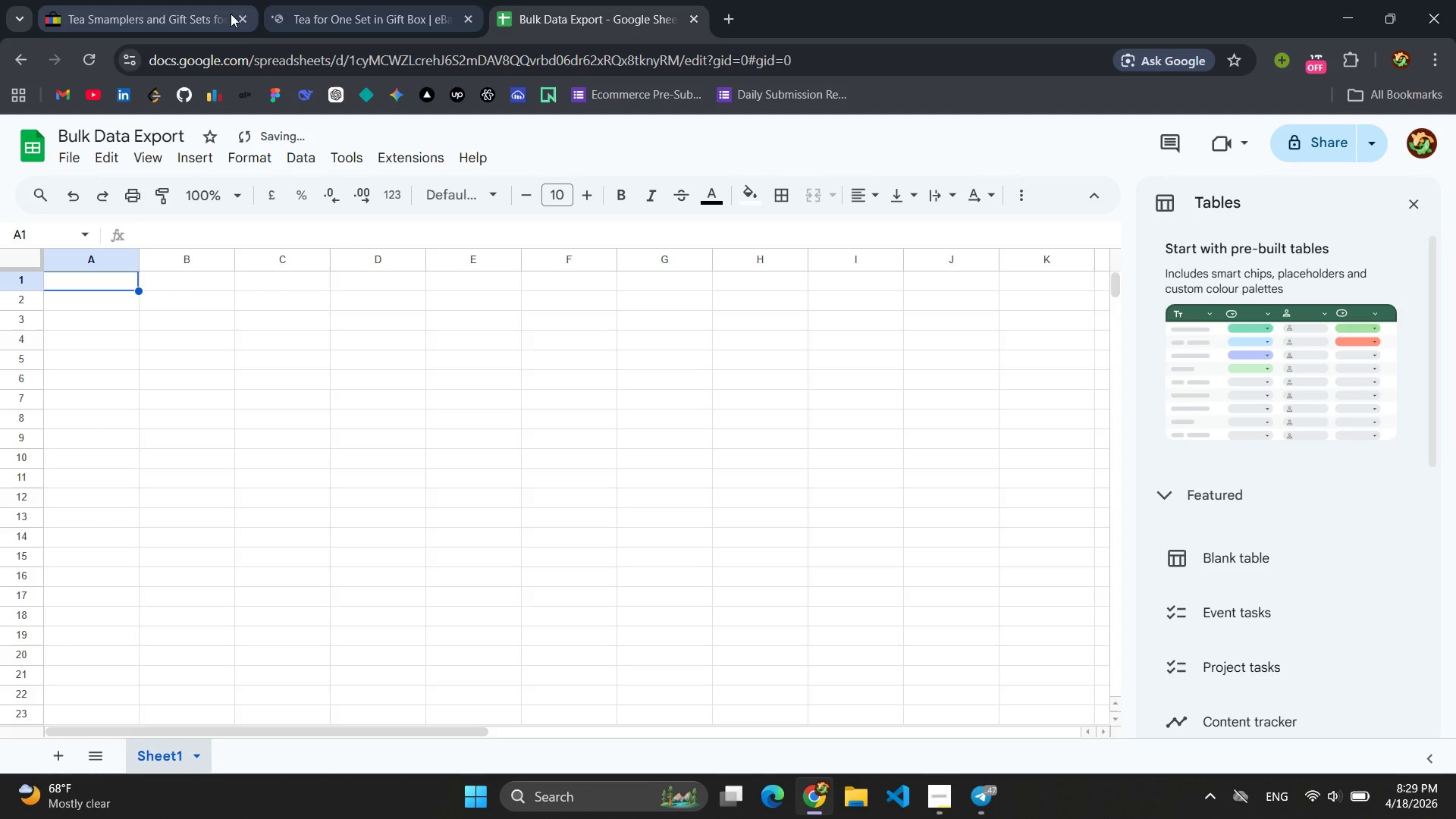 
left_click([152, 6])
 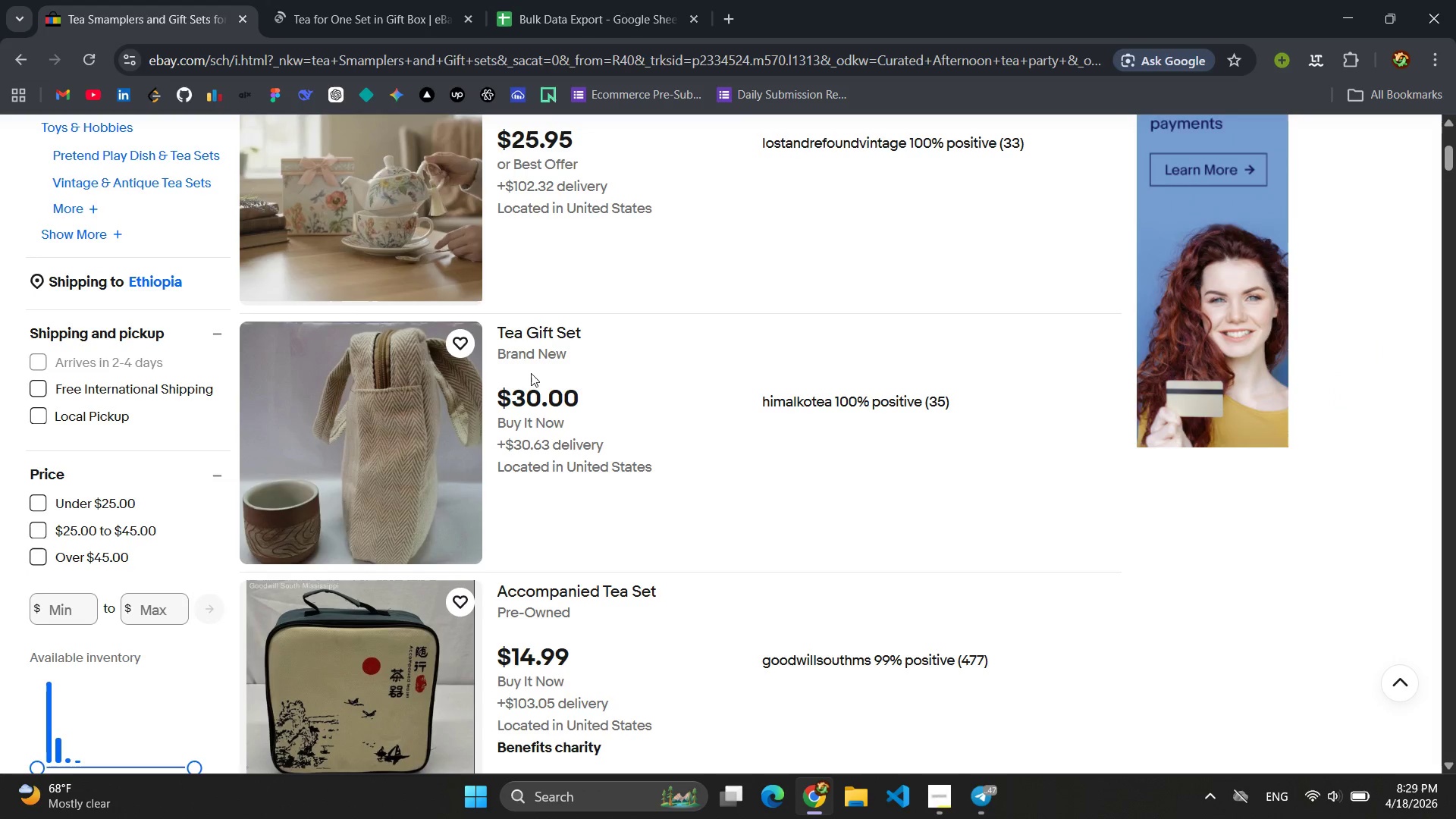 
scroll: coordinate [663, 300], scroll_direction: up, amount: 13.0
 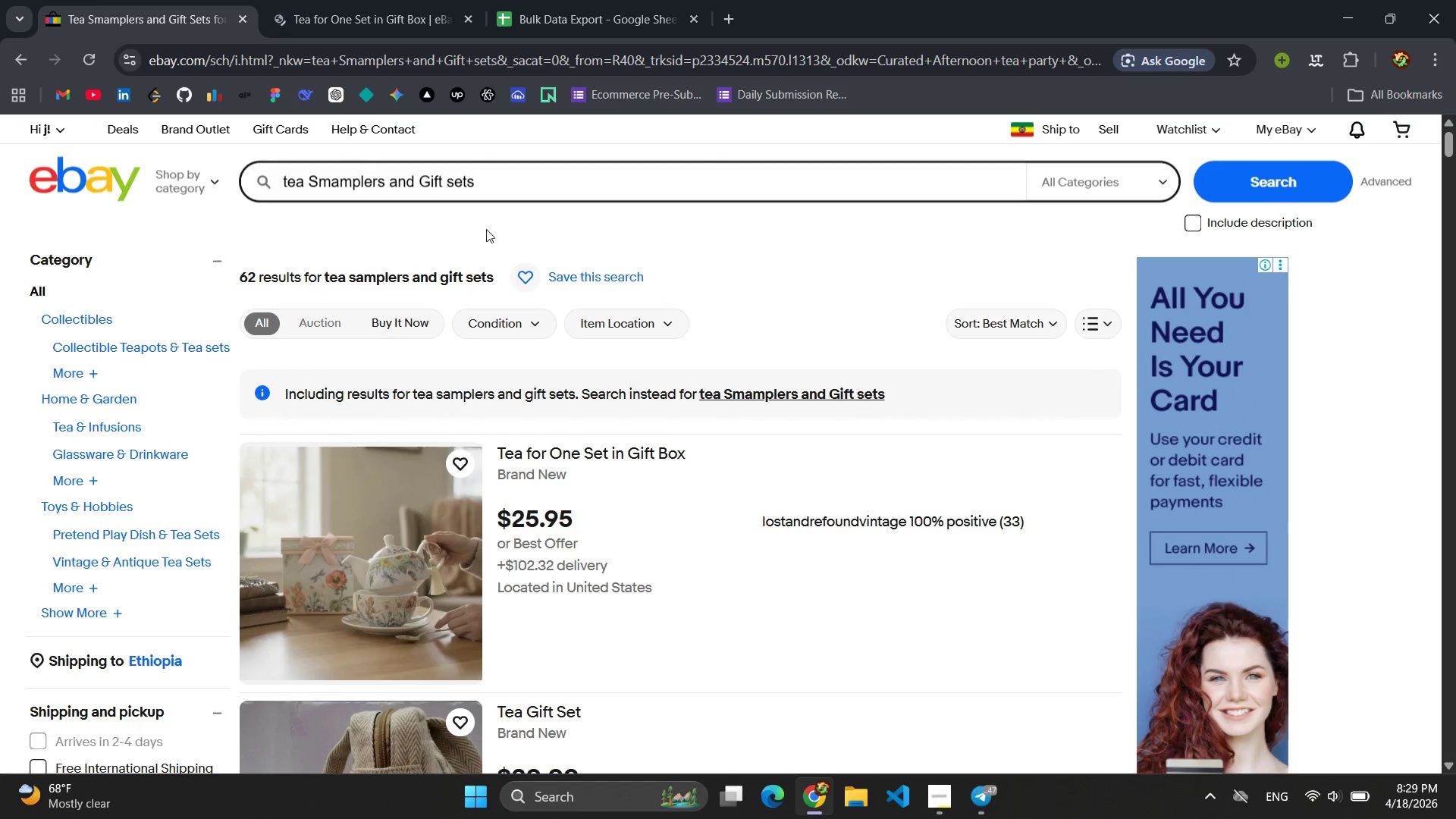 
left_click([361, 0])
 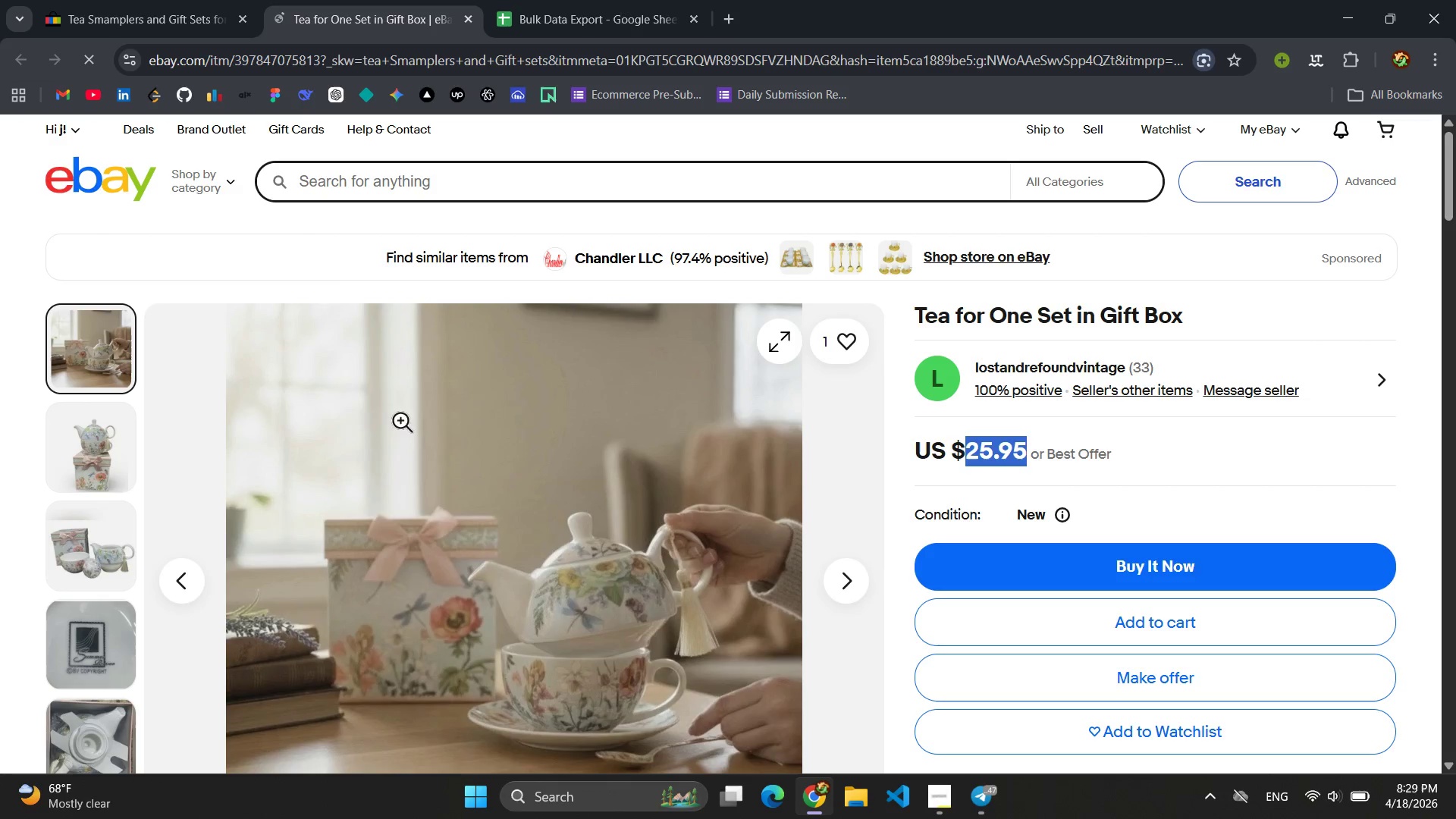 
scroll: coordinate [446, 405], scroll_direction: down, amount: 2.0
 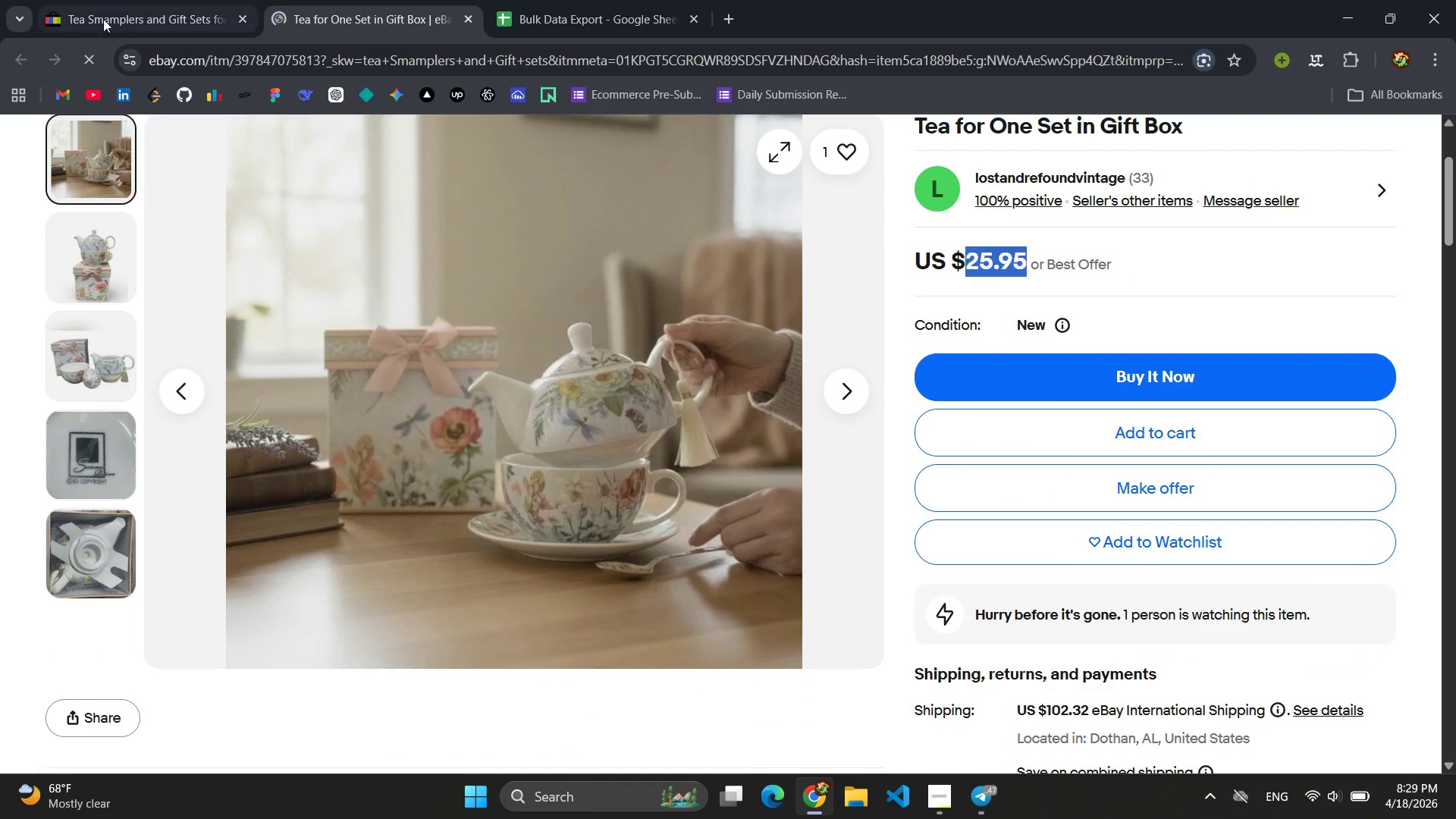 
left_click([109, 14])
 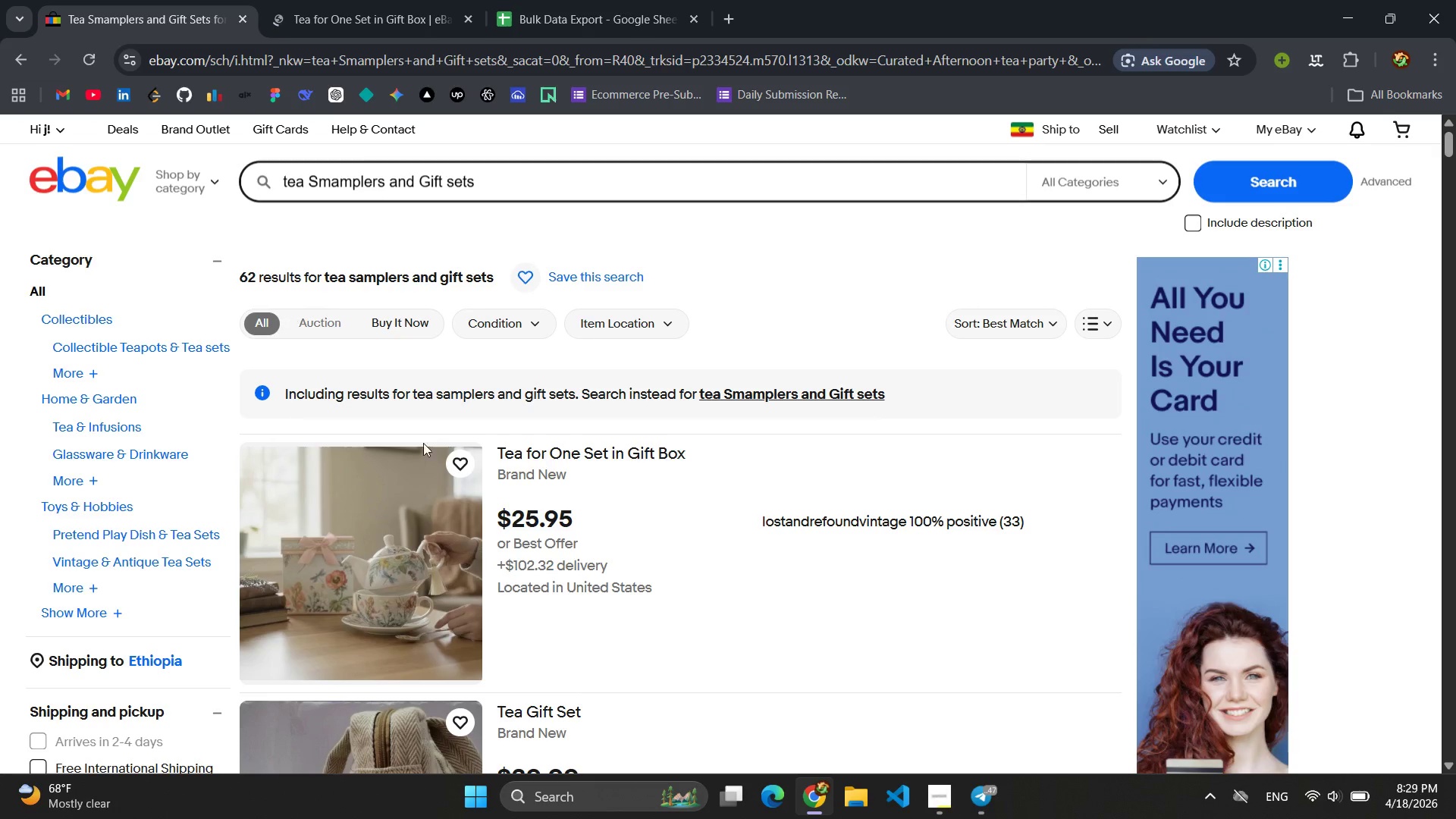 
scroll: coordinate [513, 429], scroll_direction: up, amount: 4.0
 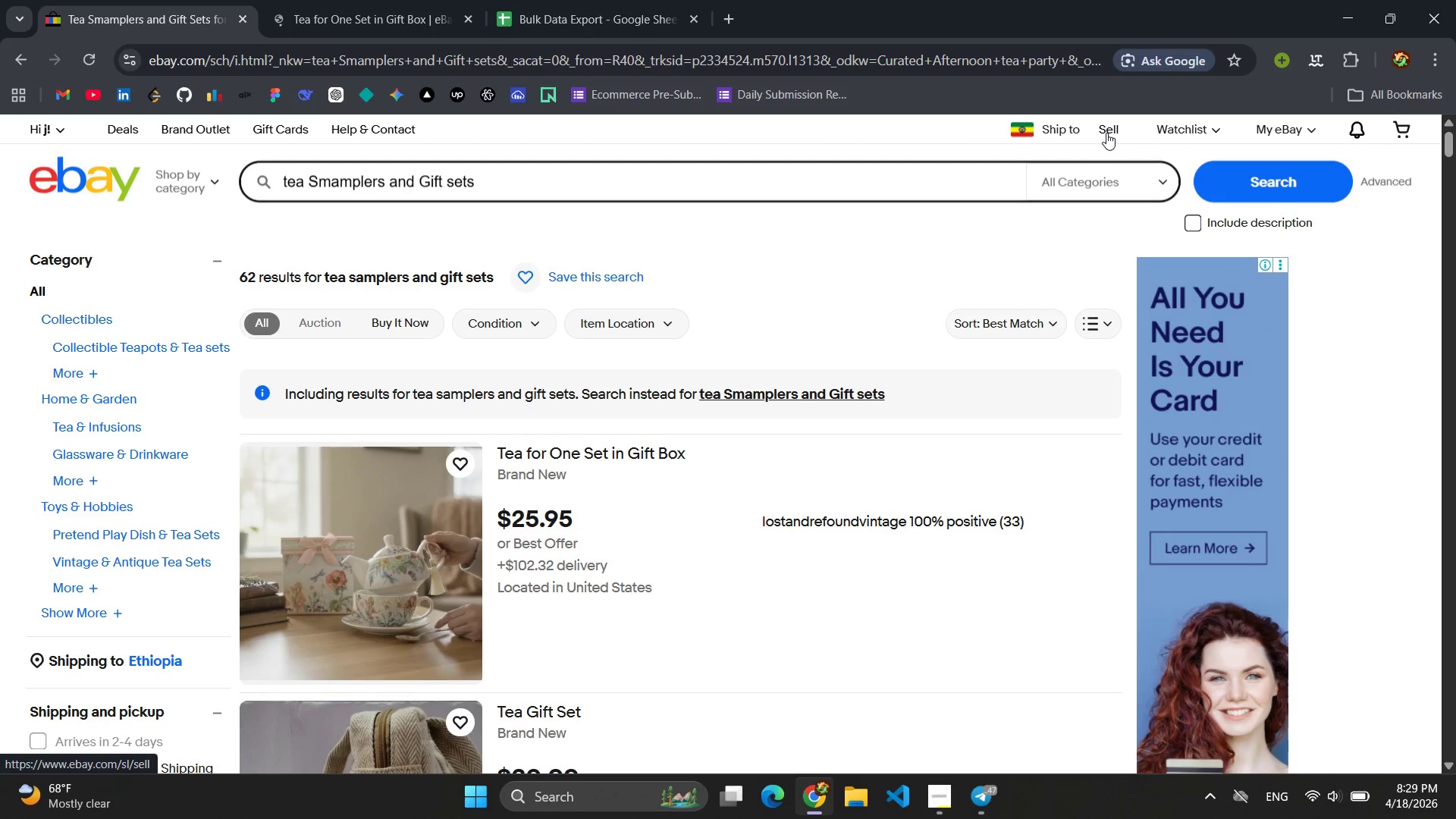 
left_click([1106, 133])
 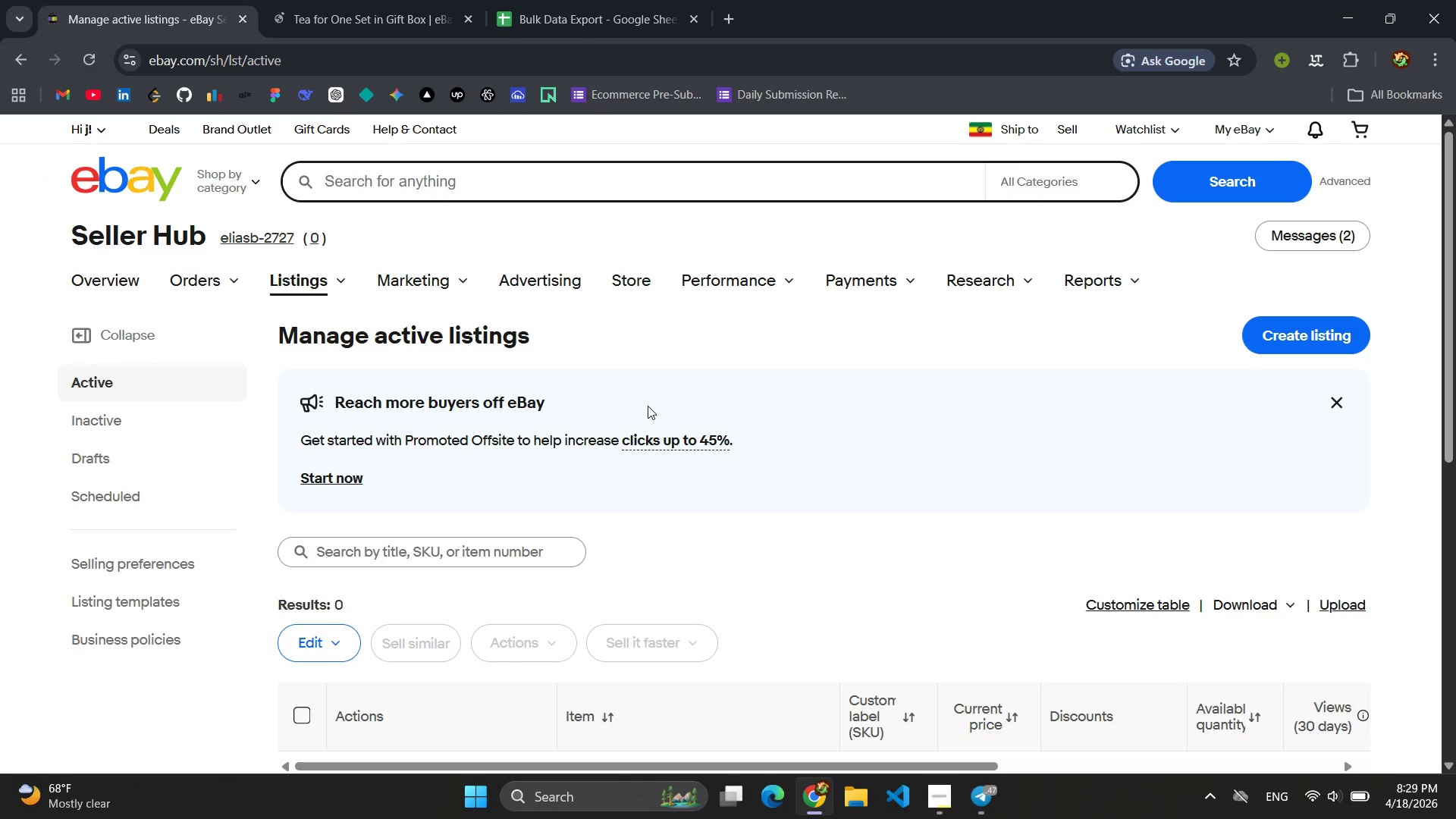 
left_click([850, 813])
 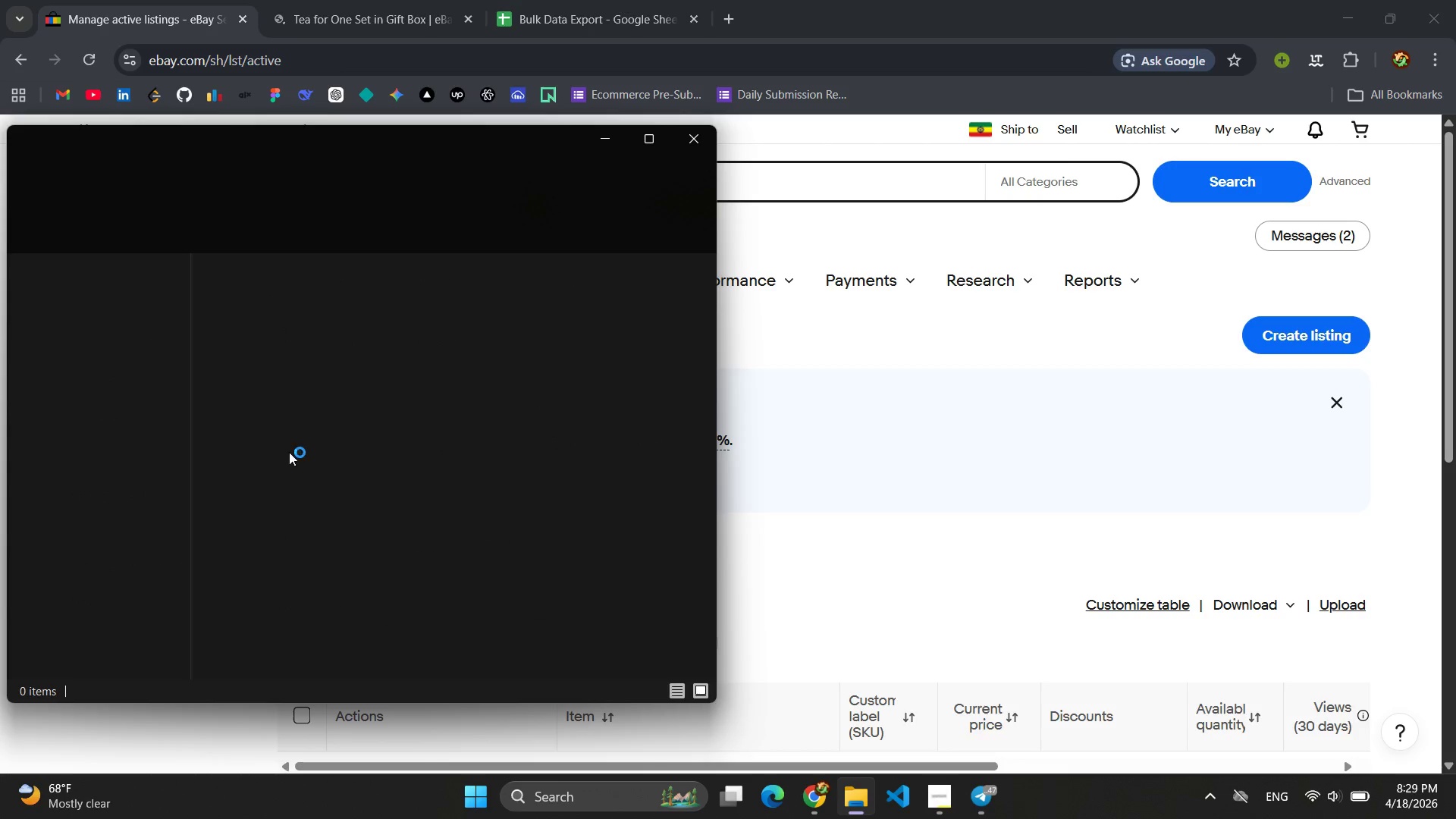 
scroll: coordinate [111, 468], scroll_direction: down, amount: 3.0
 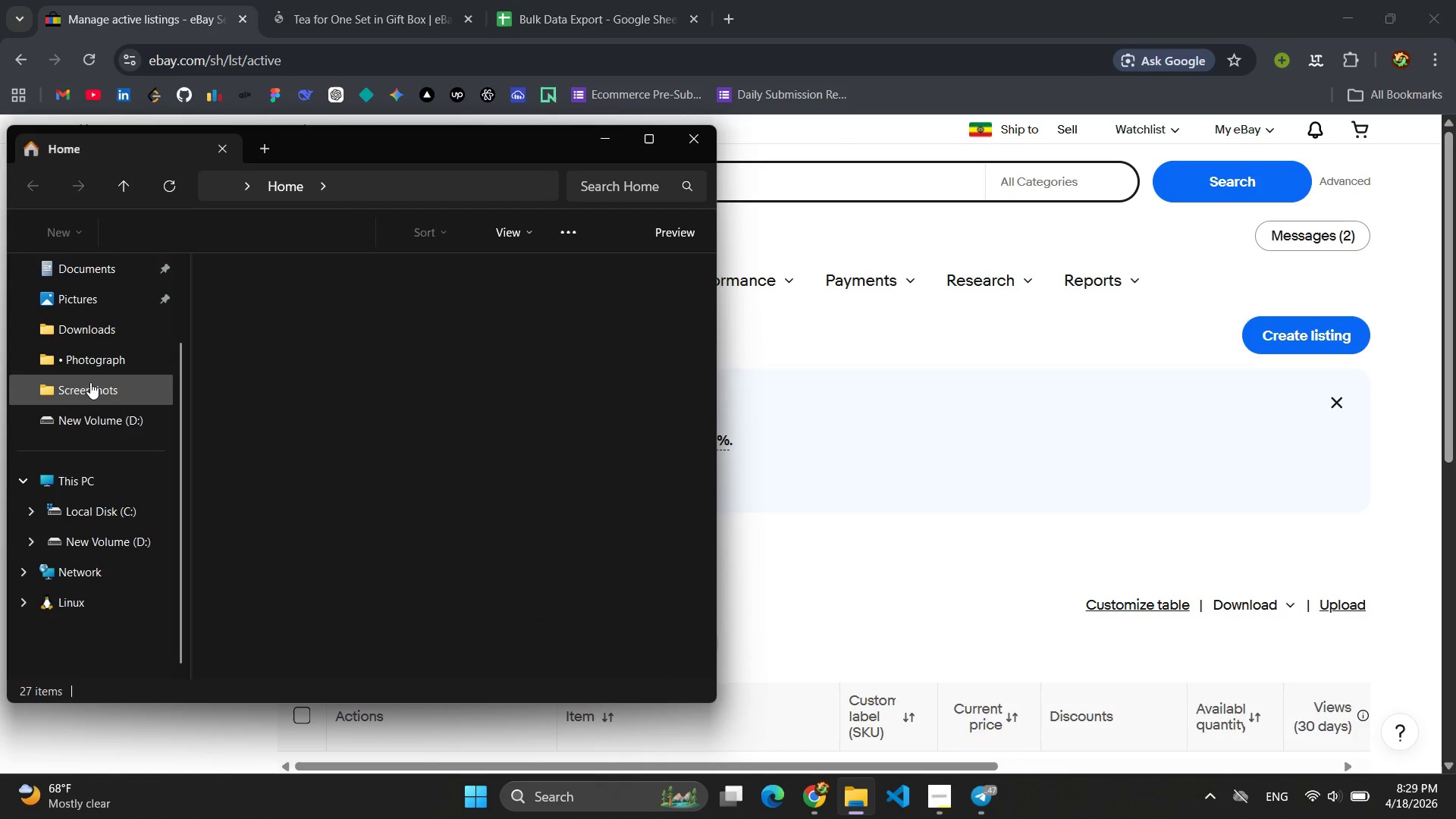 
left_click([90, 380])
 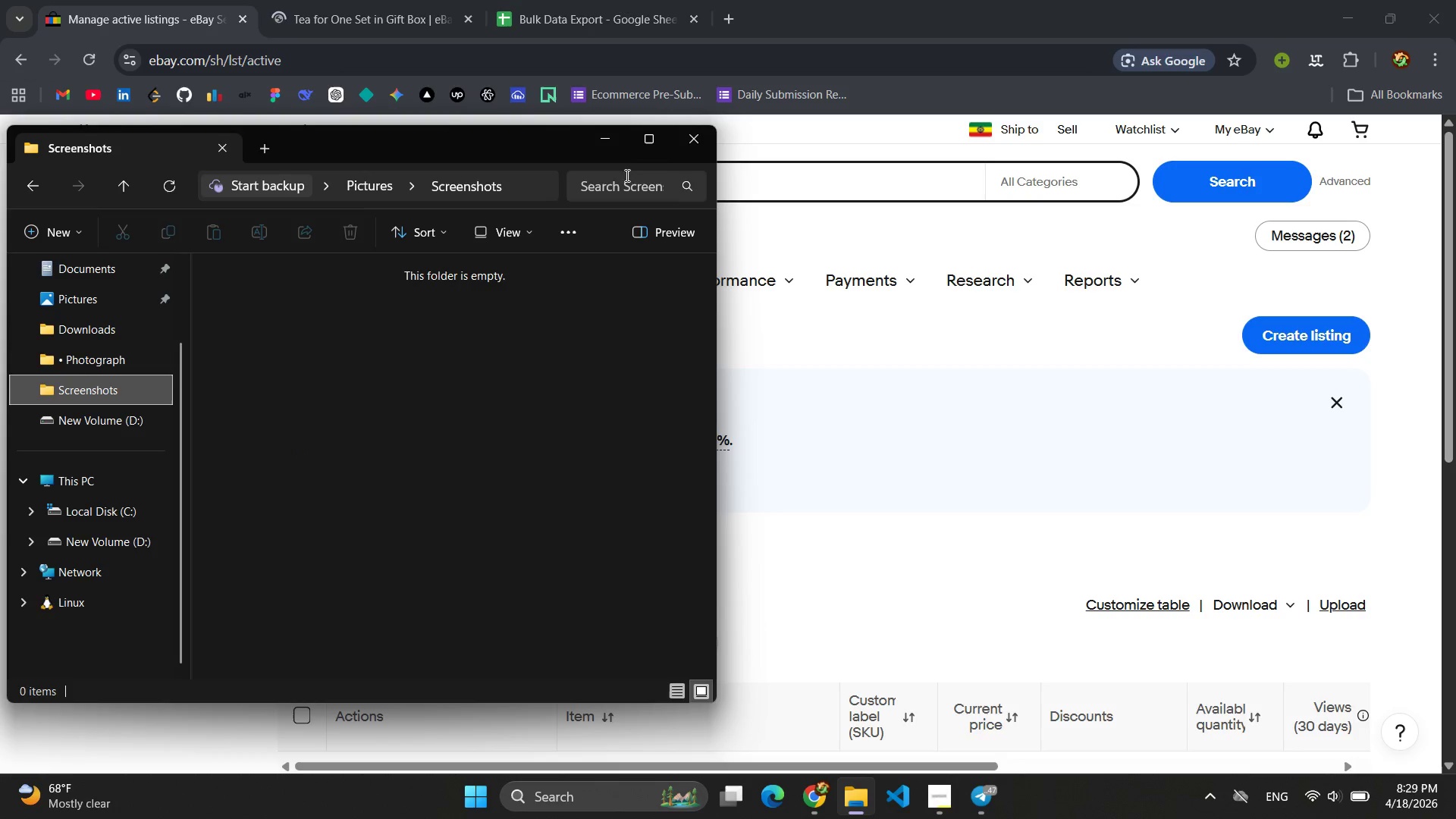 
left_click([688, 136])
 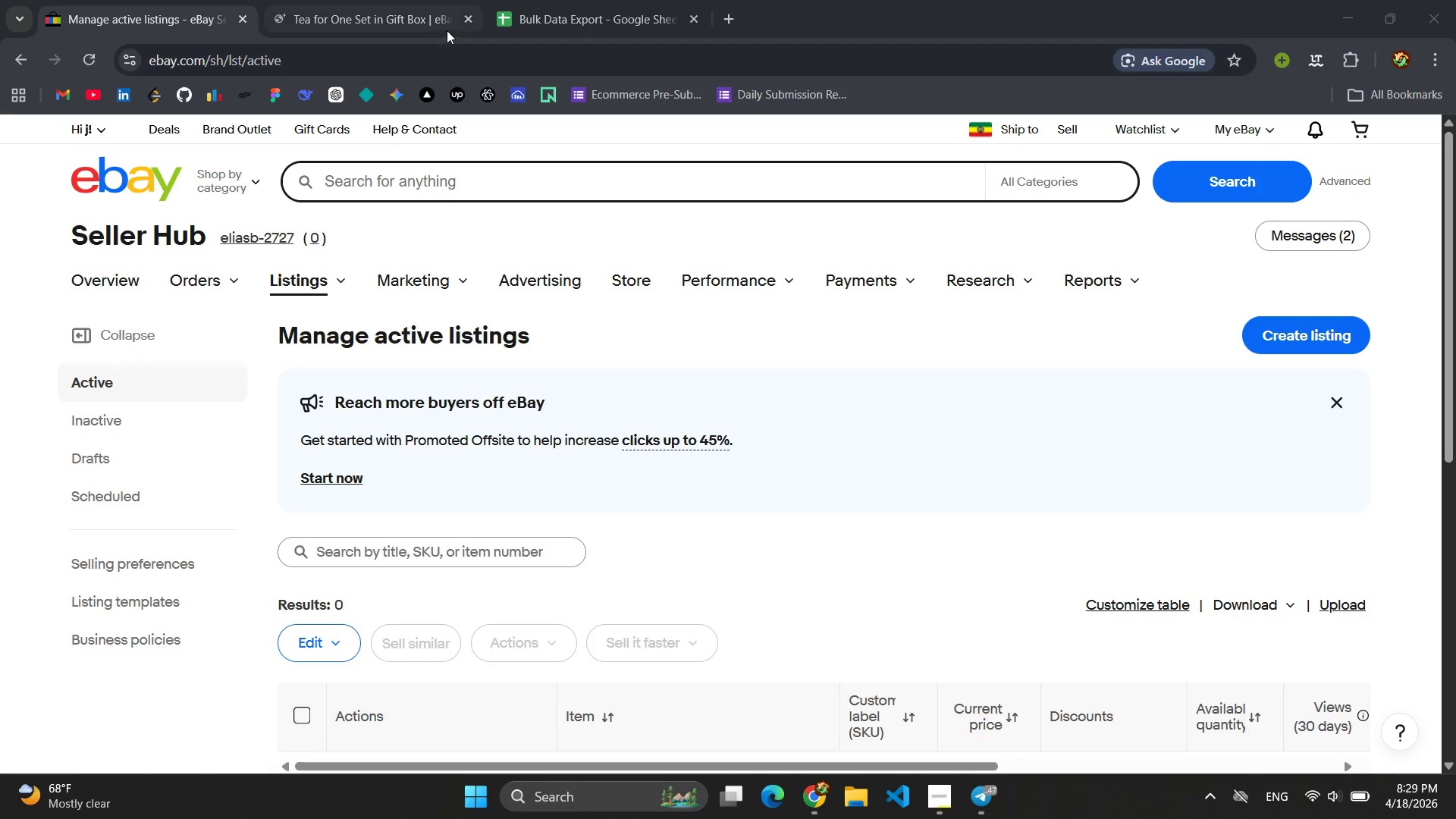 
left_click([376, 19])
 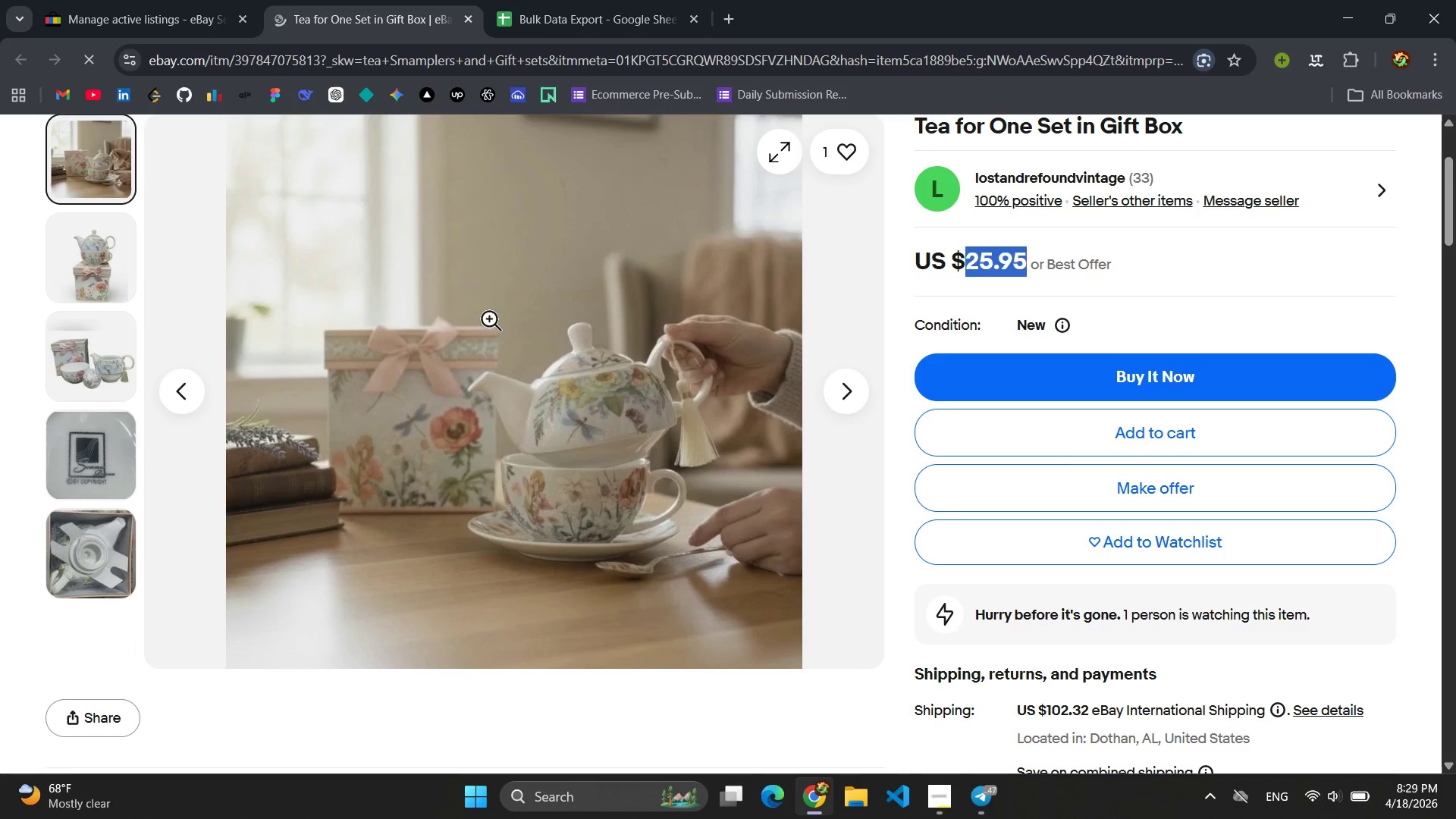 
left_click([568, 1])
 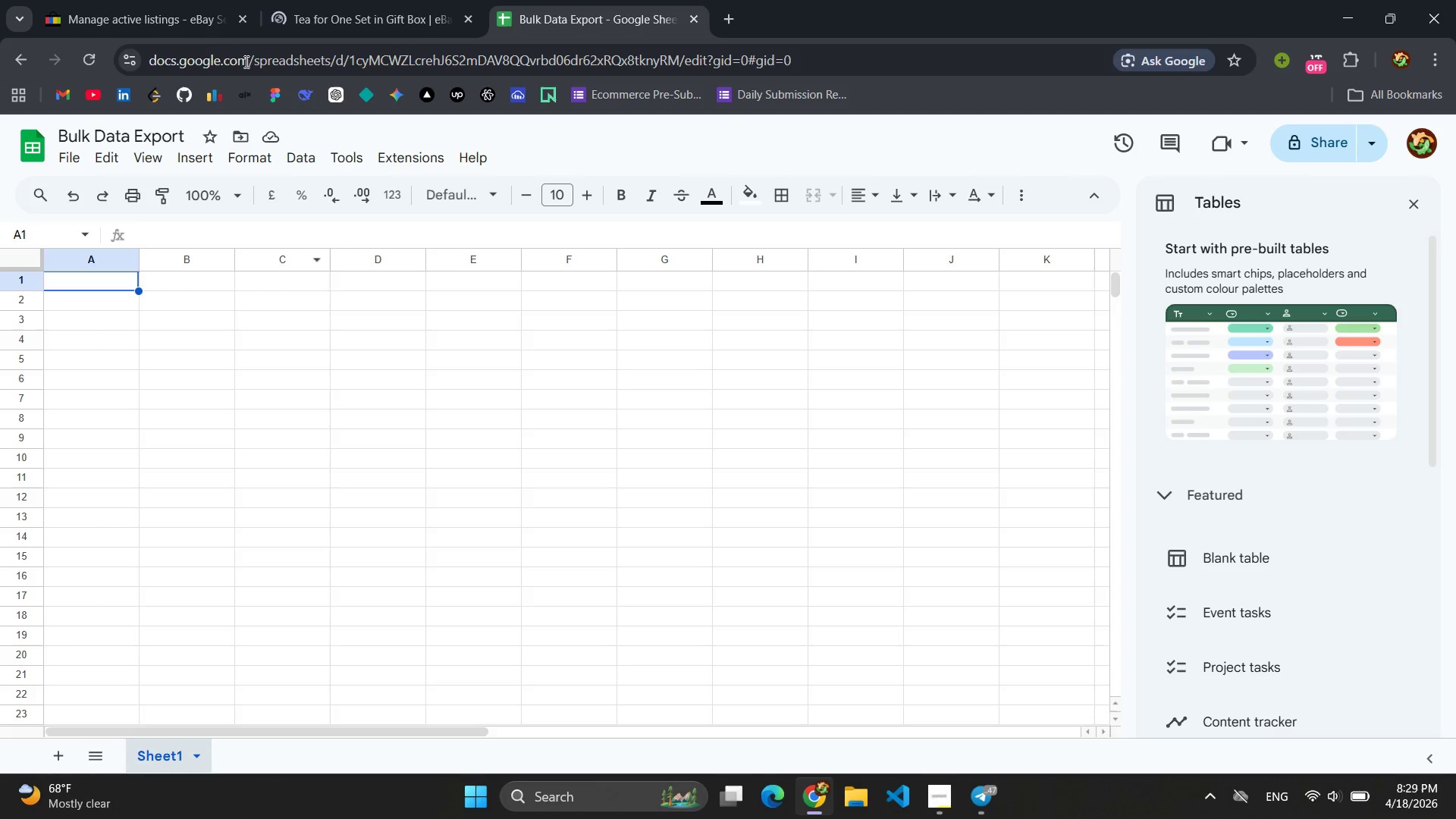 
scroll: coordinate [550, 339], scroll_direction: up, amount: 5.0
 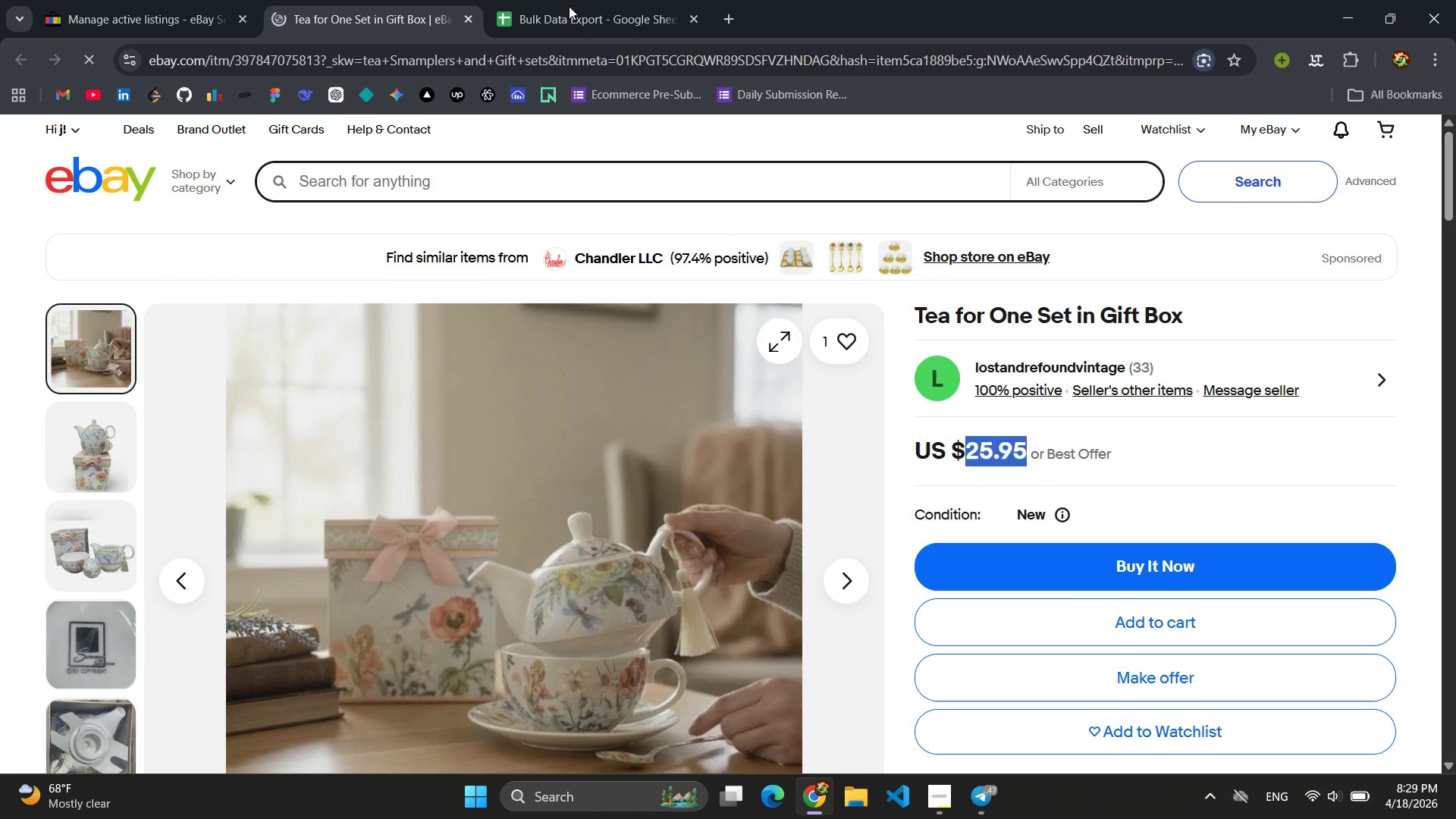 
left_click([152, 12])
 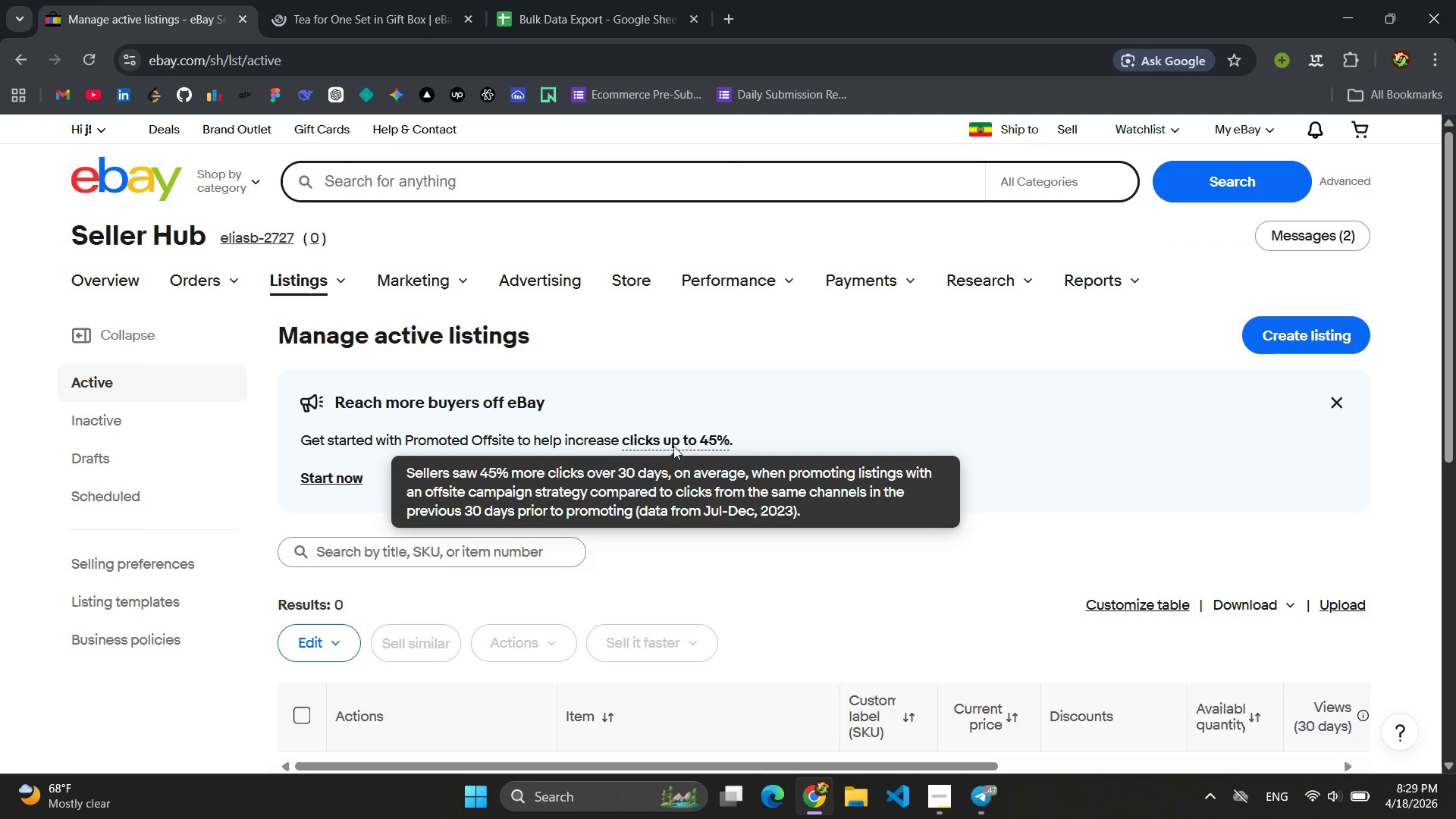 
scroll: coordinate [674, 446], scroll_direction: up, amount: 1.0
 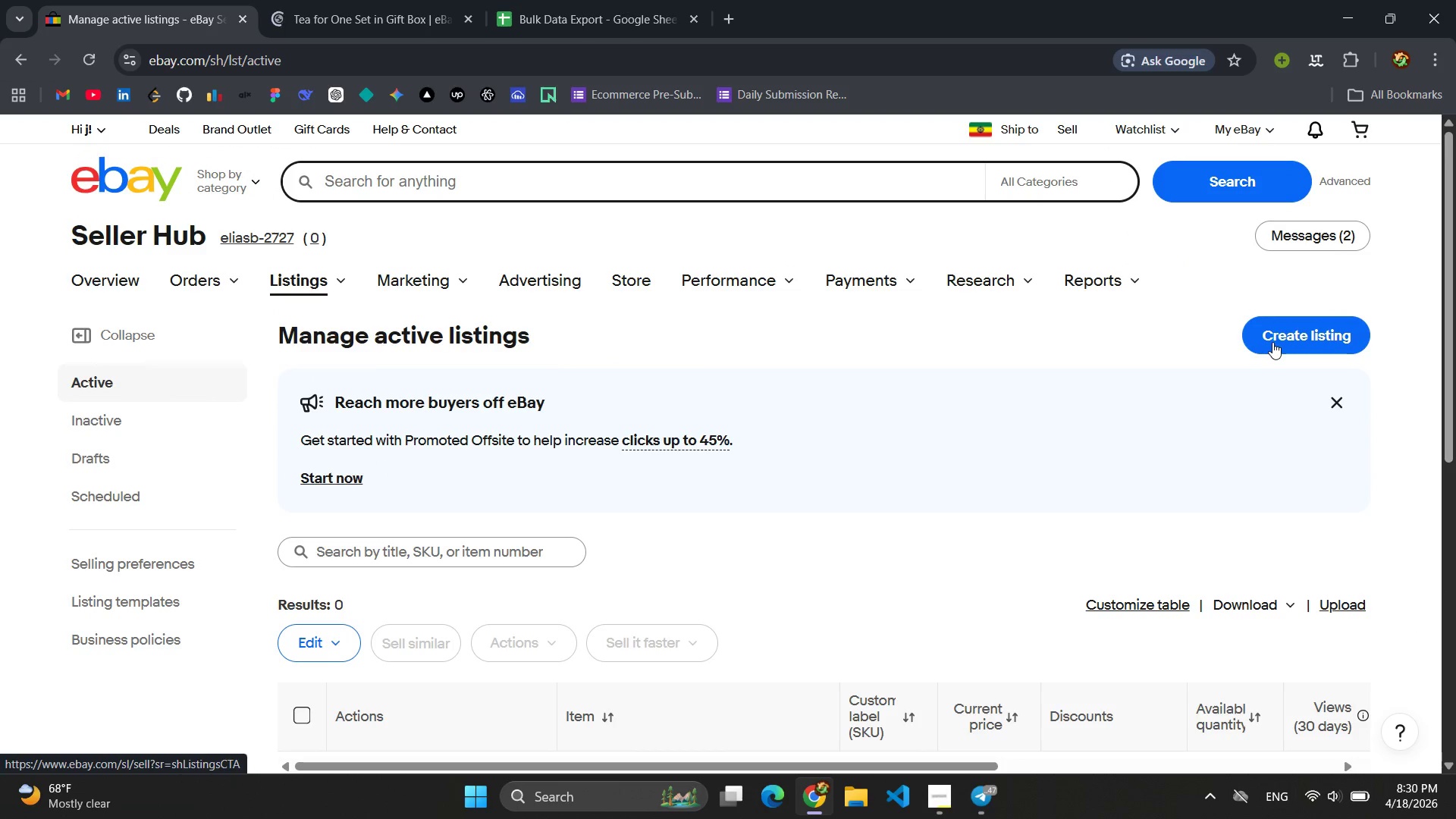 
scroll: coordinate [663, 557], scroll_direction: none, amount: 0.0
 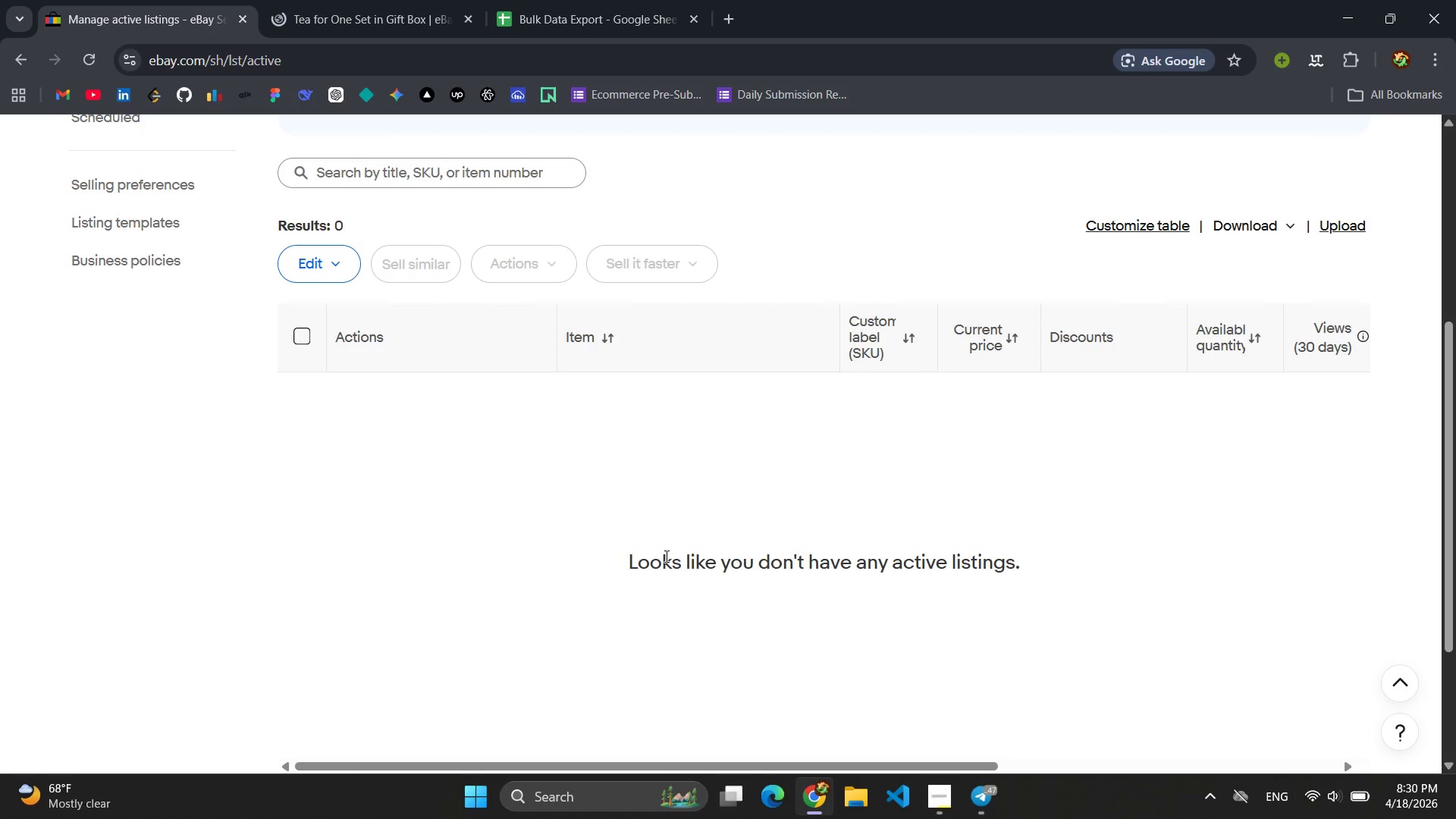 
scroll: coordinate [673, 551], scroll_direction: up, amount: 8.0
 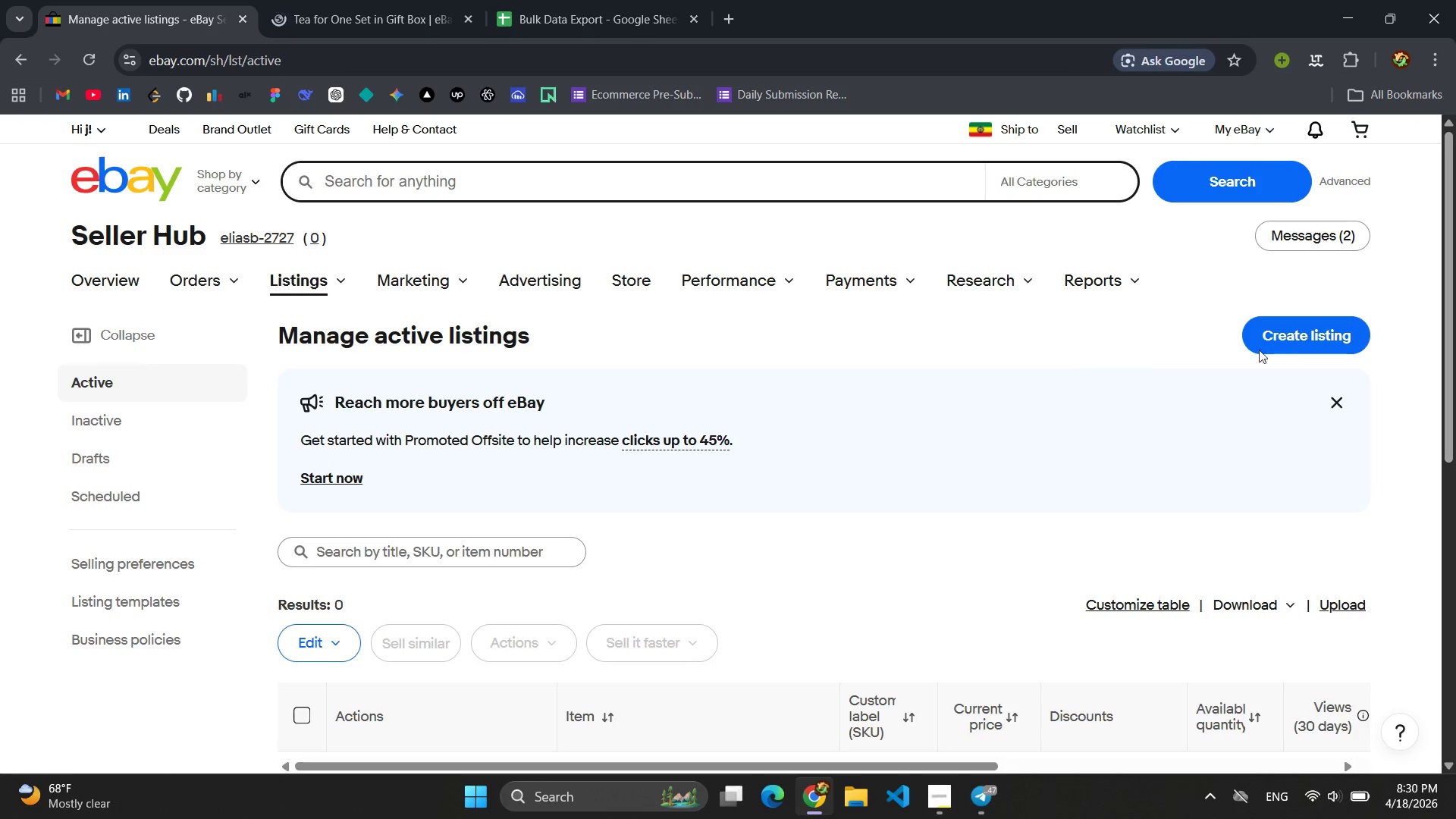 
left_click([1315, 334])
 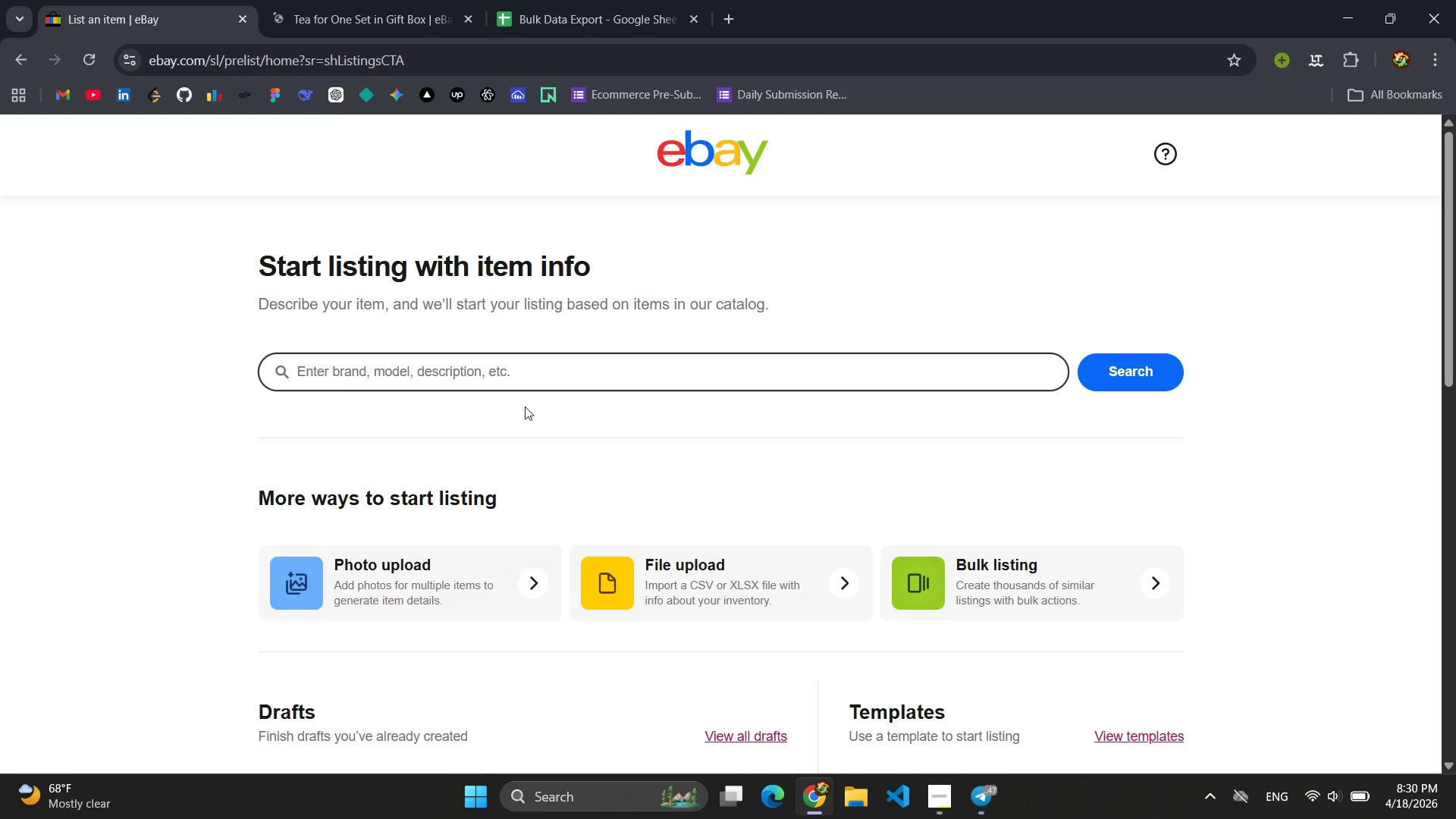 
wait(9.22)
 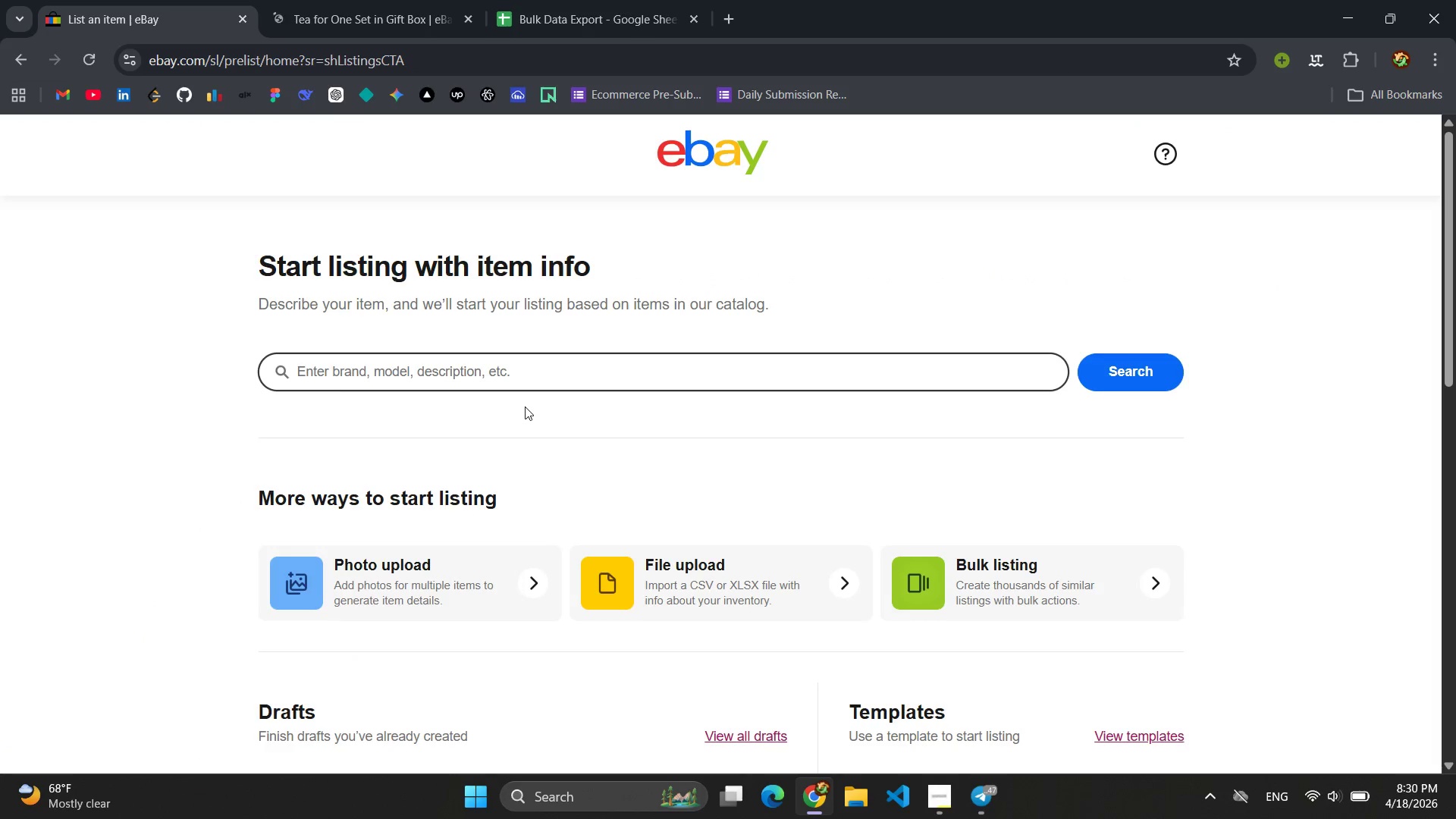 
left_click([525, 375])
 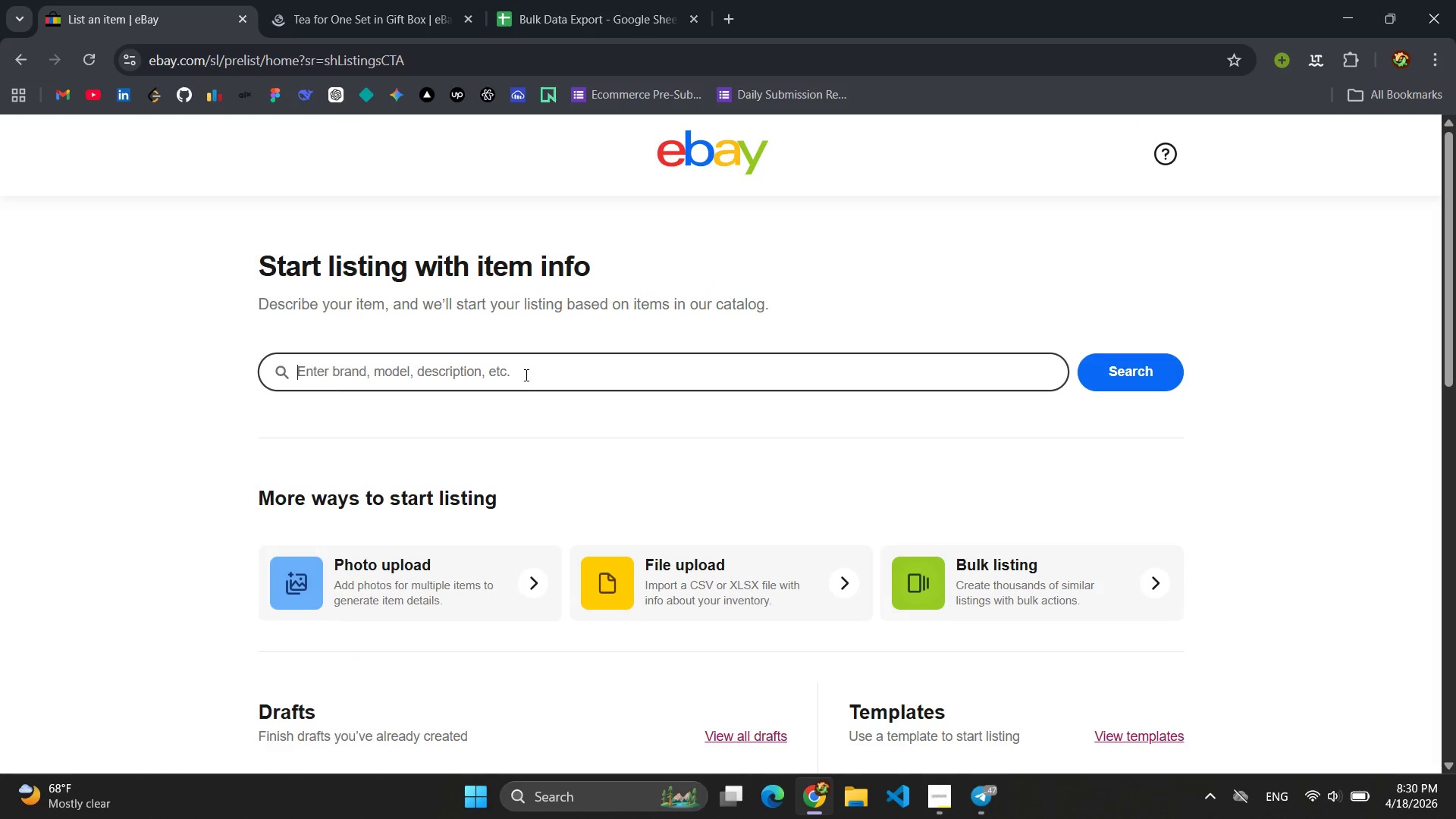 
type(Gild )
key(Backspace)
type(d)
key(Backspace)
type(ed ka)
key(Backspace)
type(ettle Curated Afternooon )
key(Backspace)
key(Backspace)
key(Backspace)
type(n Tea Pat)
key(Backspace)
type(rty Fi)
key(Backspace)
key(Backspace)
type(Gift Set  Vintage Los)
key(Backspace)
type(ose-Leaf Porcelain)
 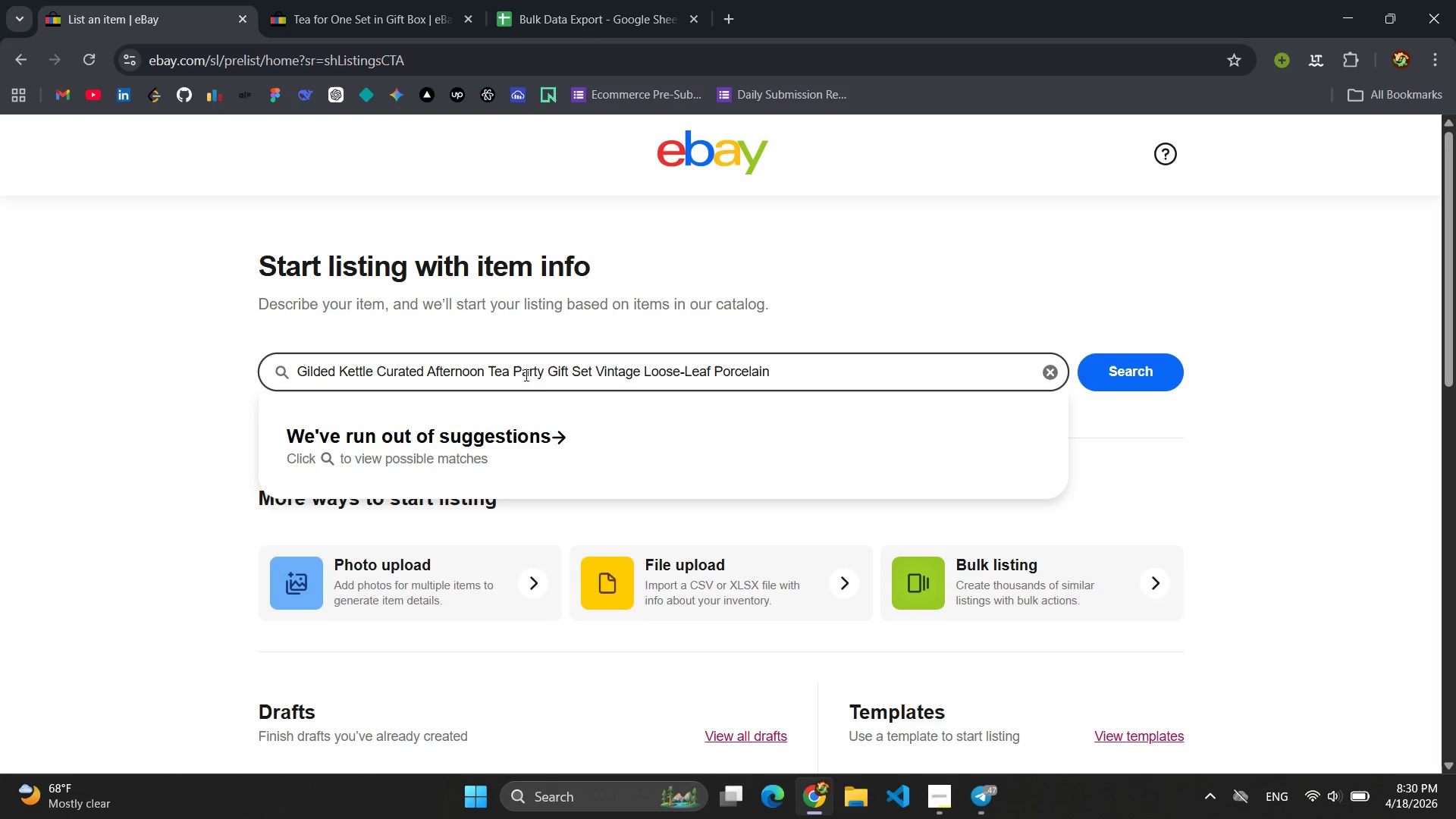 
left_click([1169, 372])
 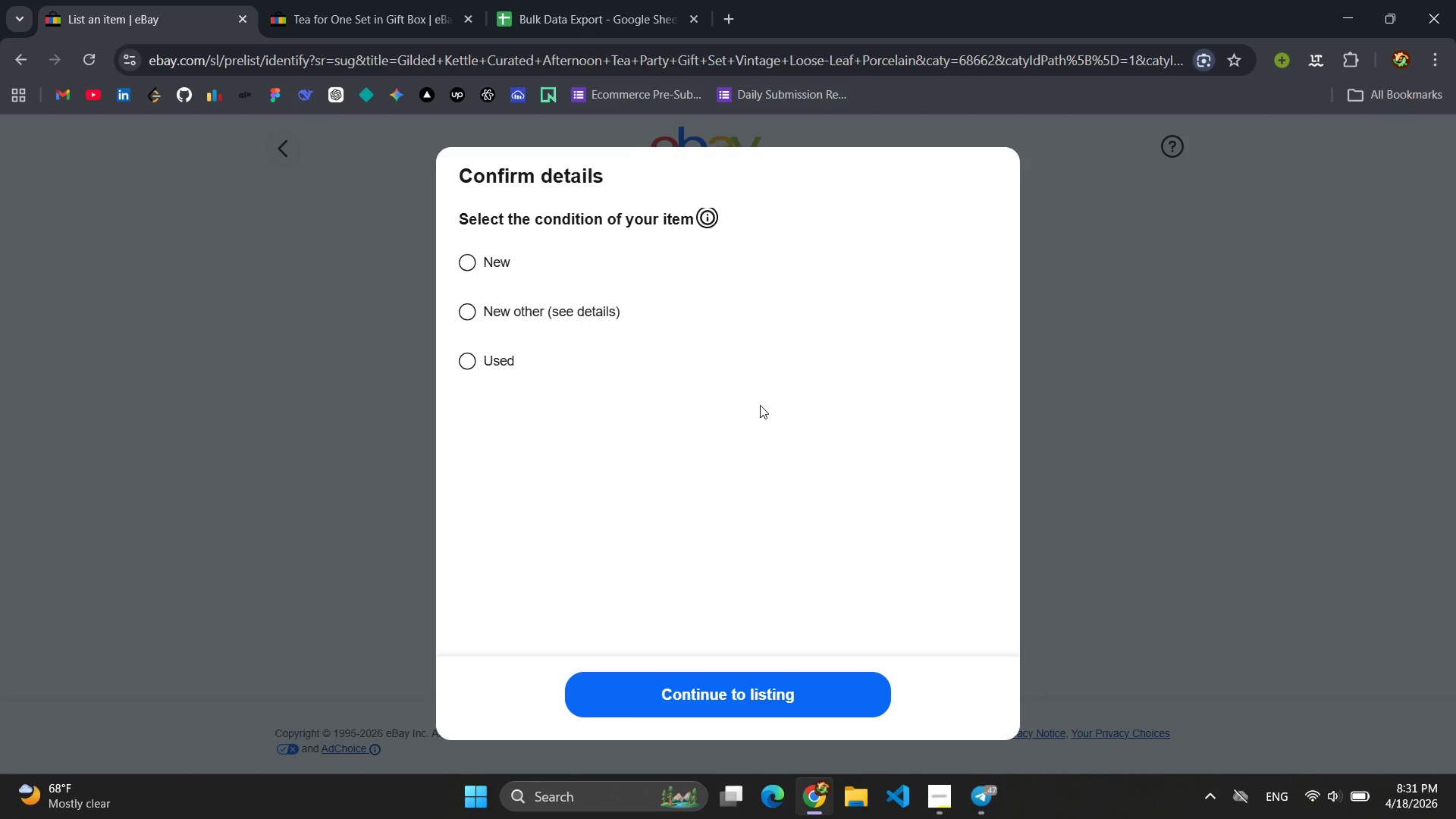 
wait(6.84)
 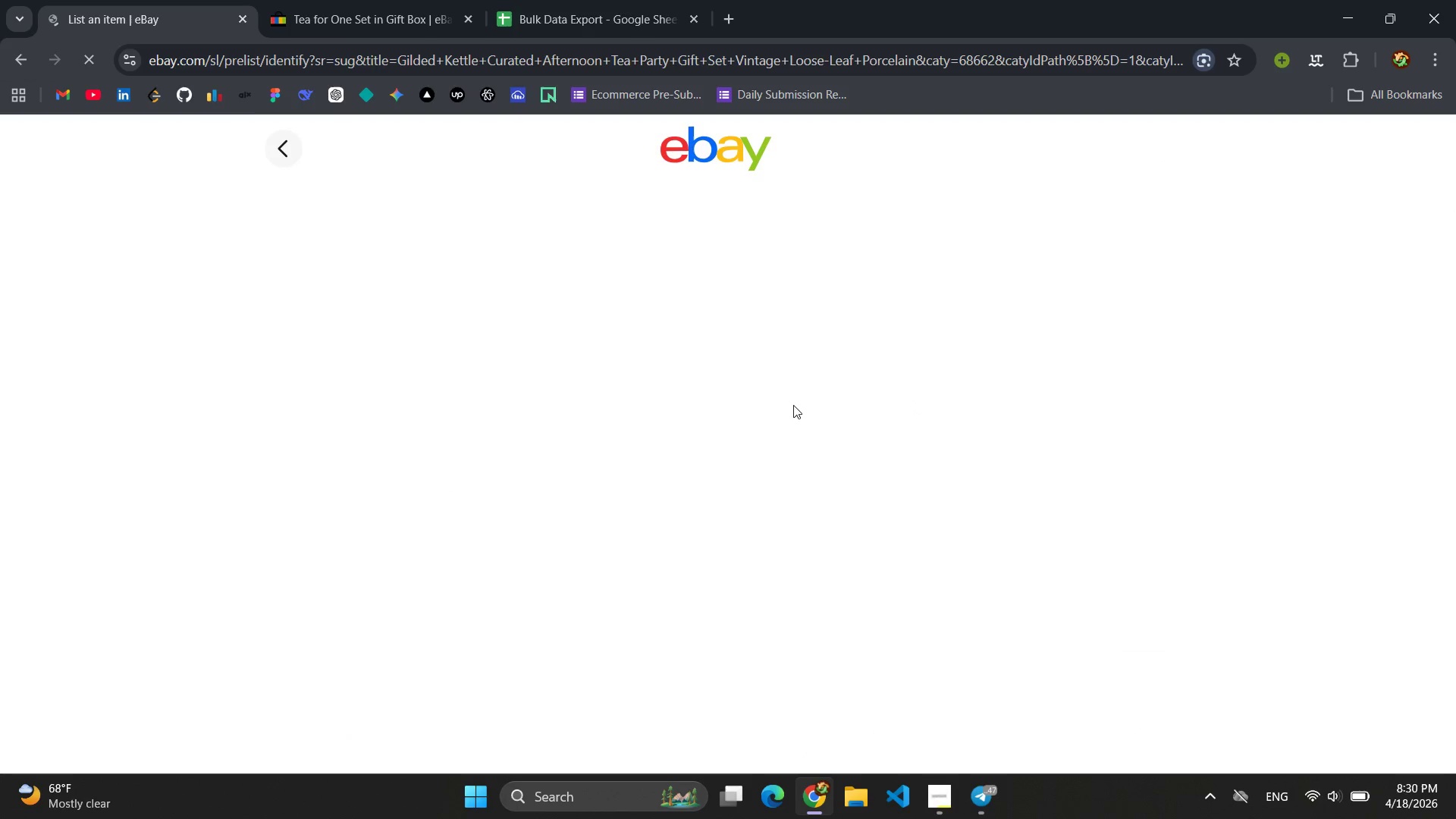 
left_click([940, 796])